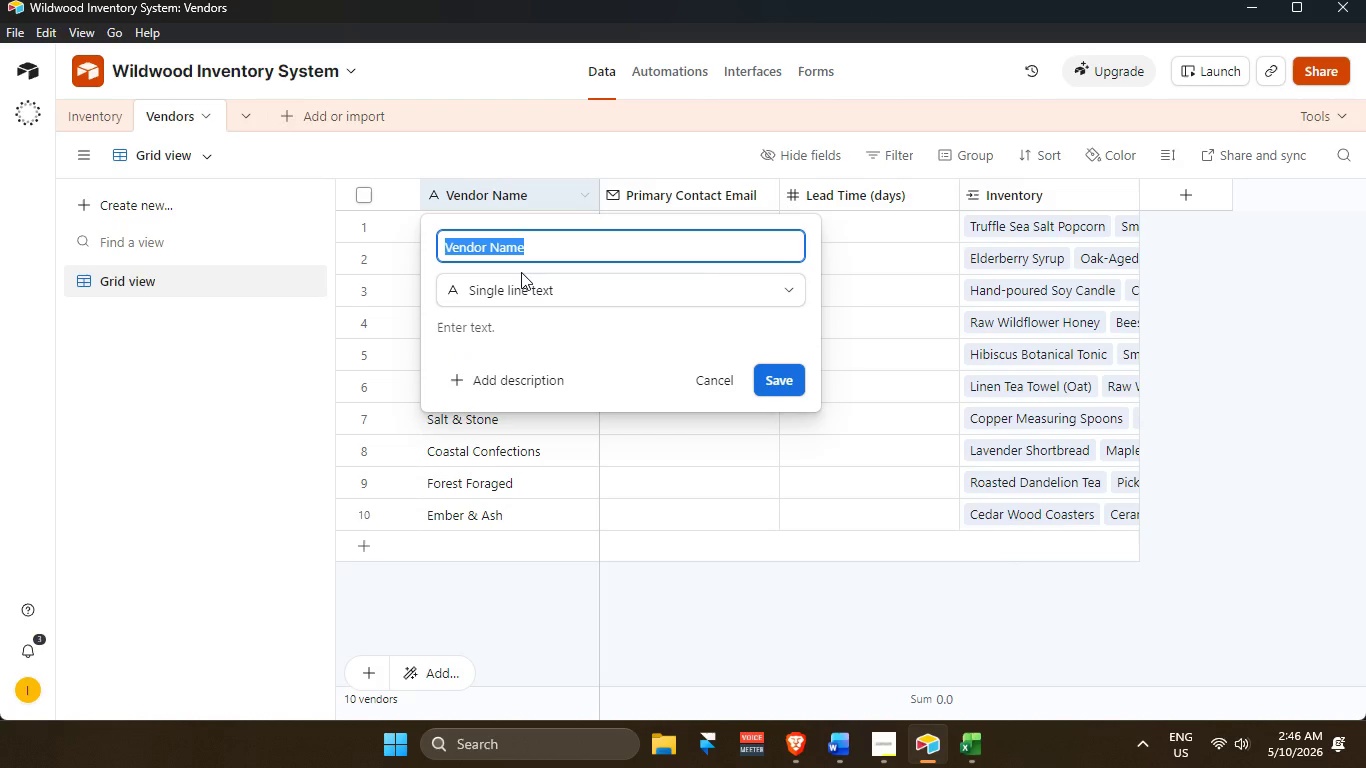 
key(Backspace)
type(Supplier)
 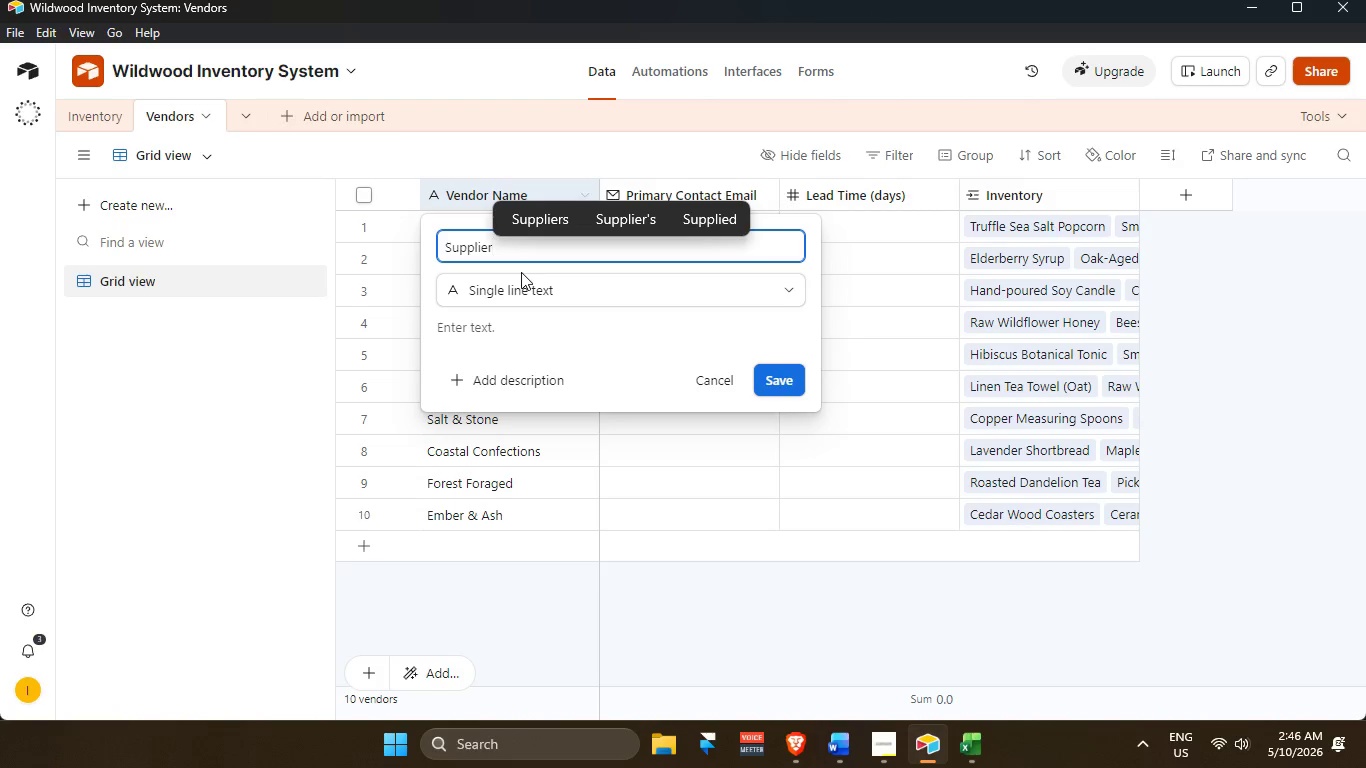 
key(Enter)
 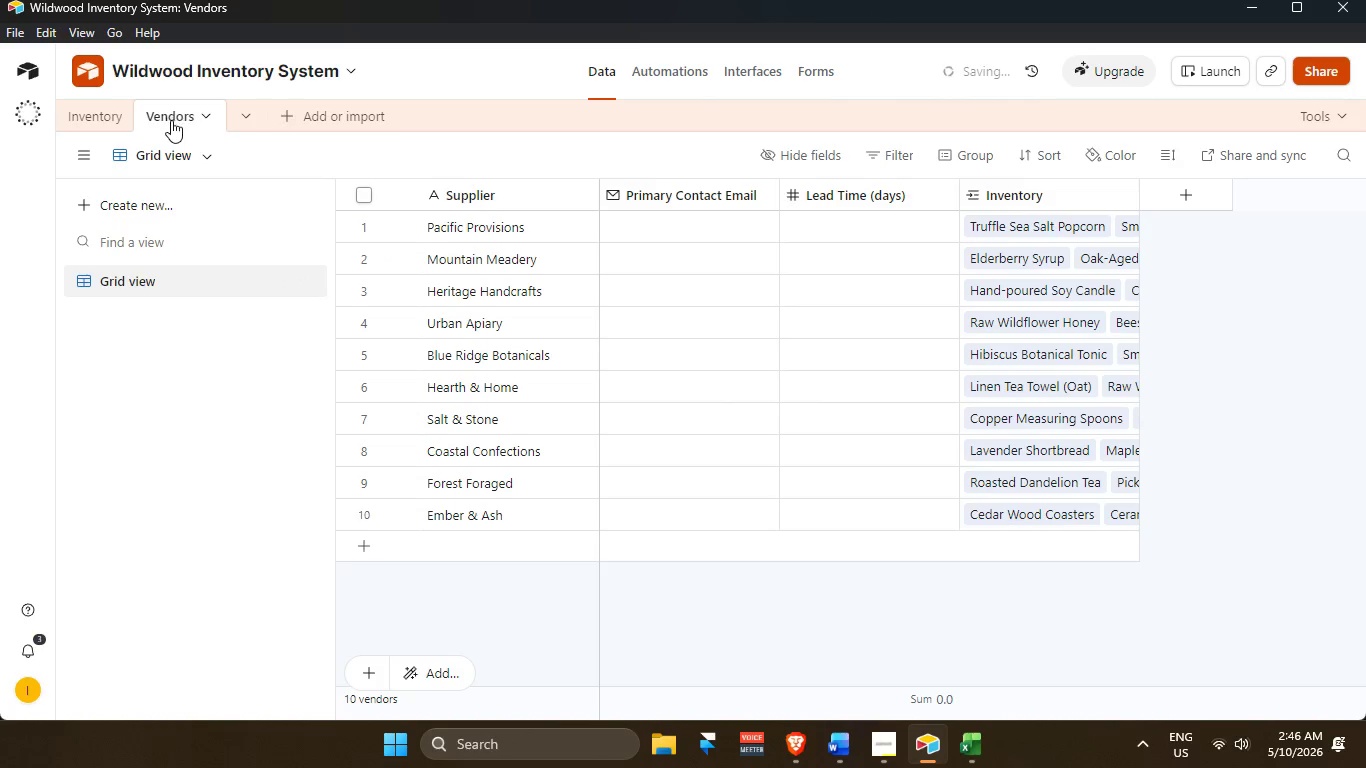 
left_click([177, 113])
 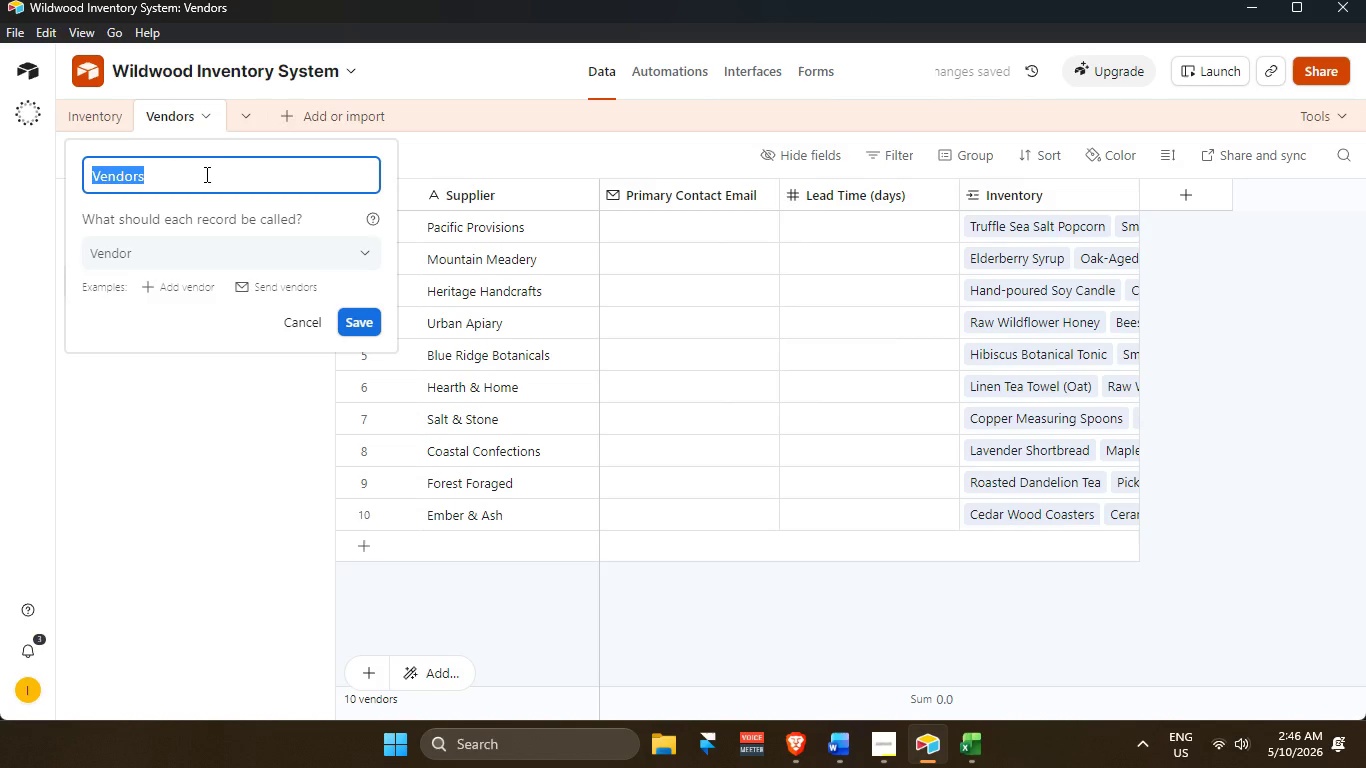 
key(Backspace)
type(Su)
key(Backspace)
key(Backspace)
key(Backspace)
type(VendorSuppliers)
 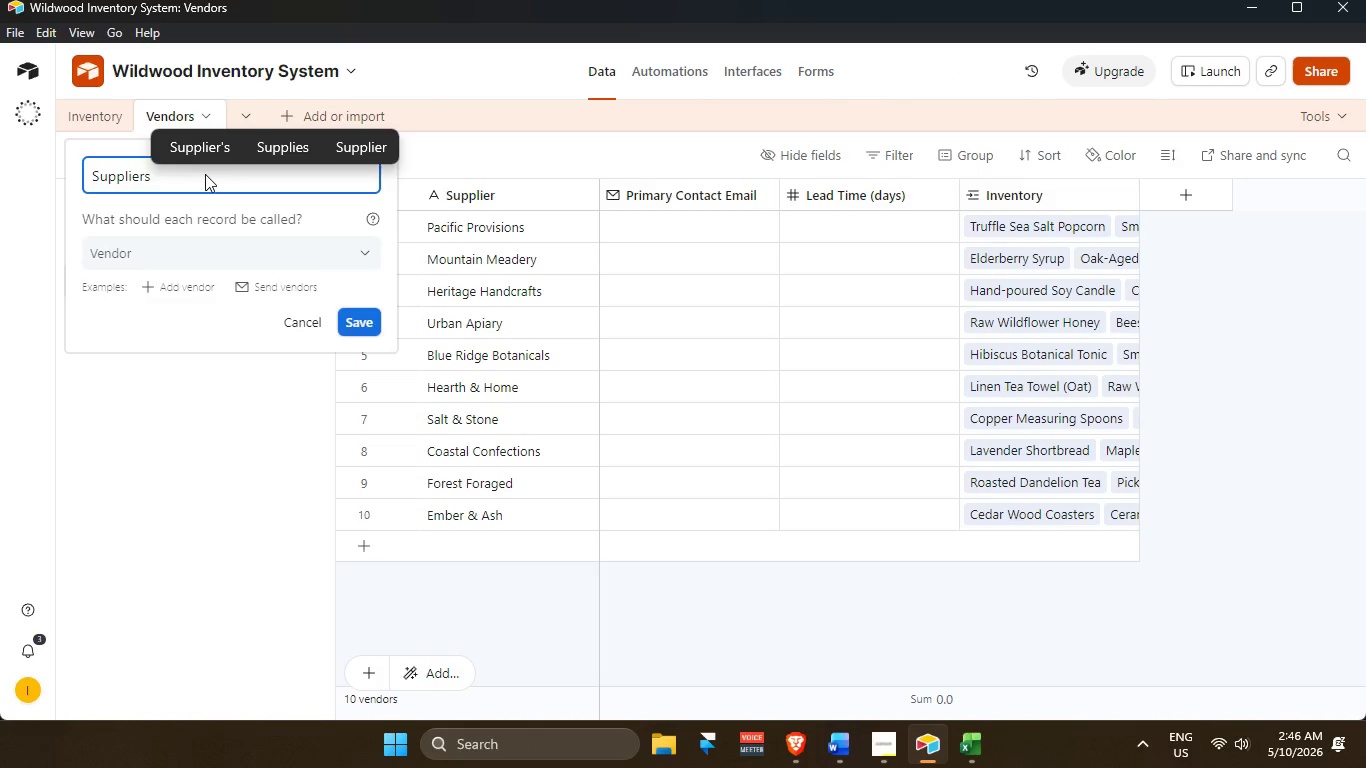 
key(Enter)
 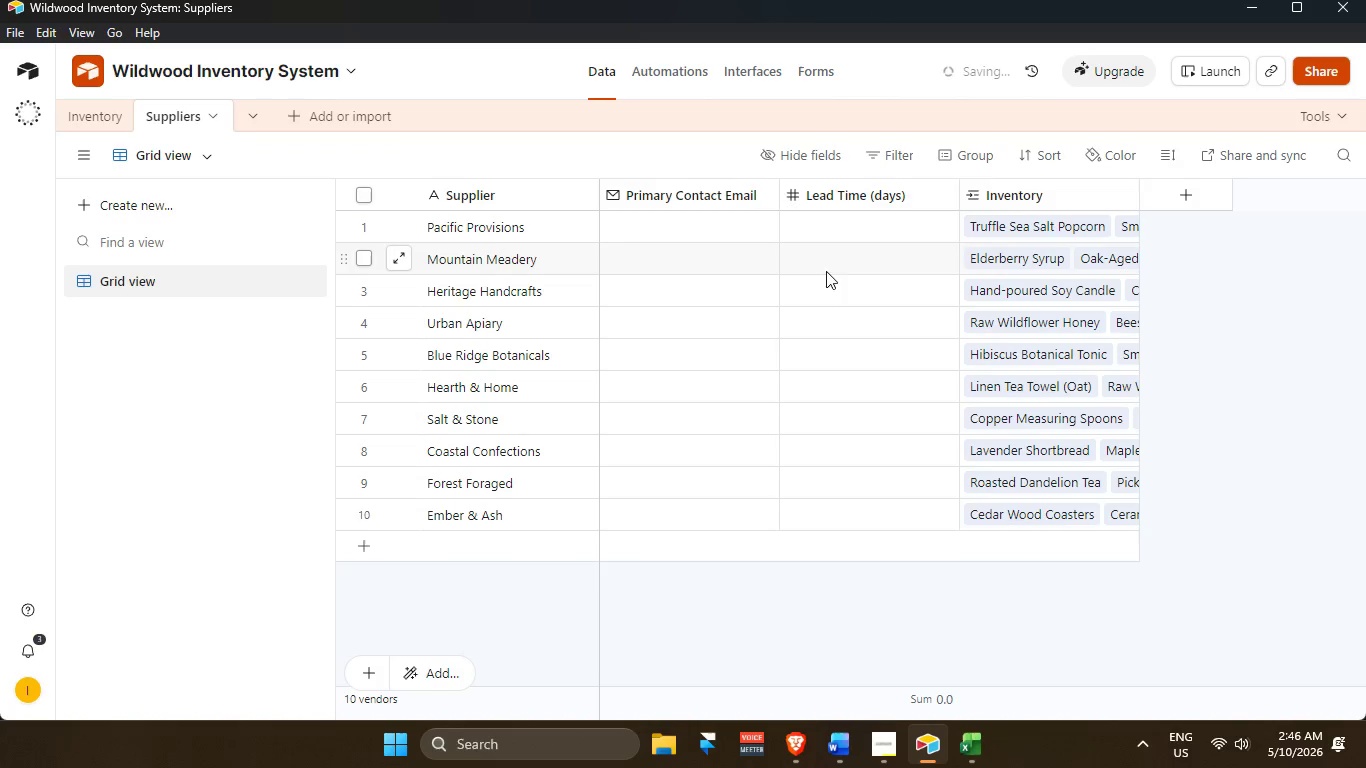 
scroll: coordinate [849, 202], scroll_direction: up, amount: 11.0
 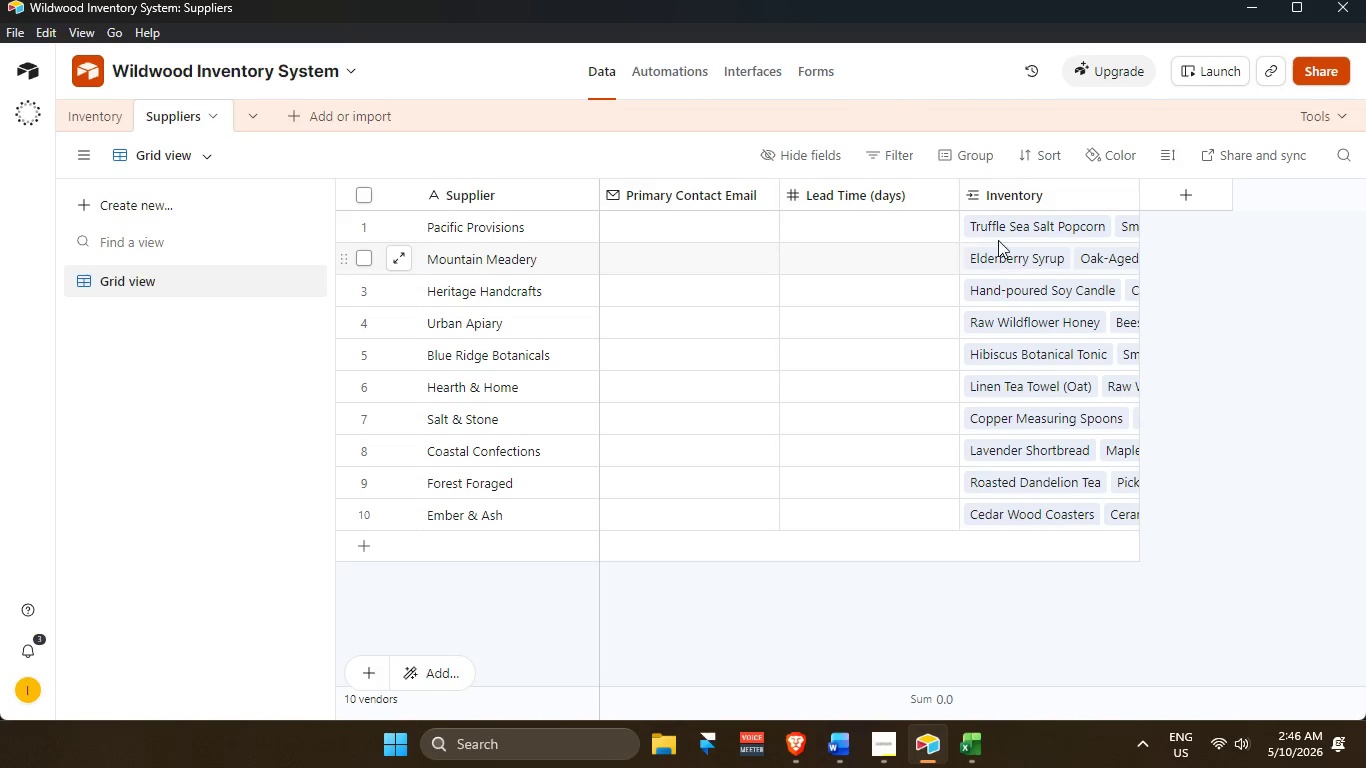 
left_click([998, 236])
 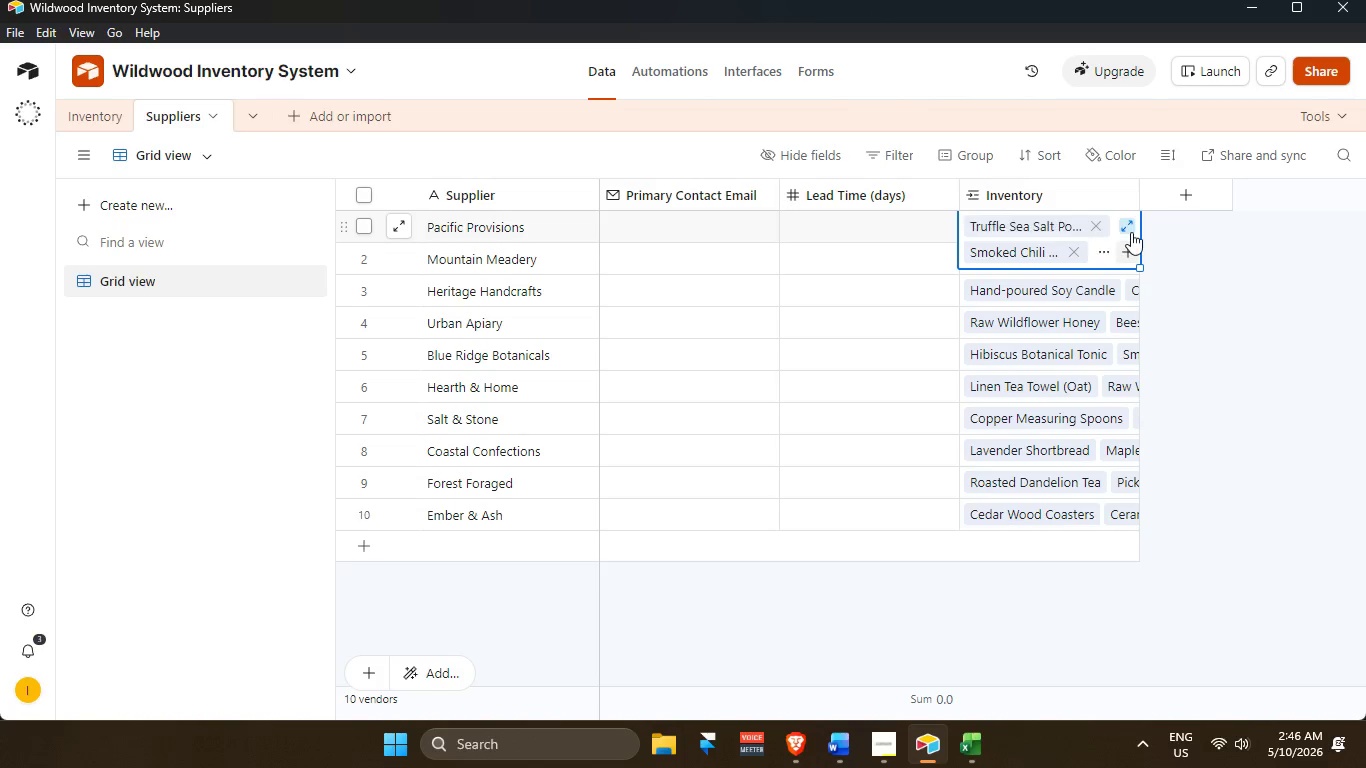 
left_click([1128, 229])
 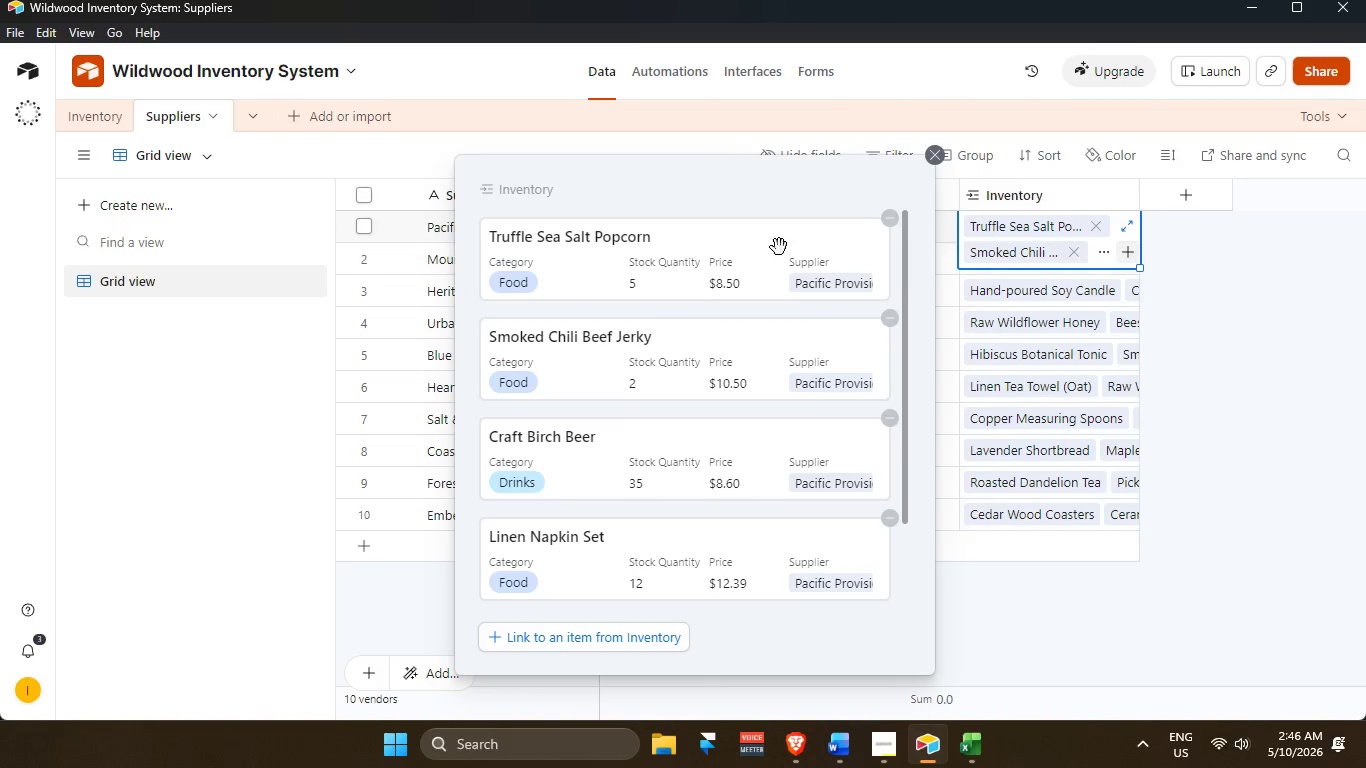 
scroll: coordinate [659, 273], scroll_direction: up, amount: 3.0
 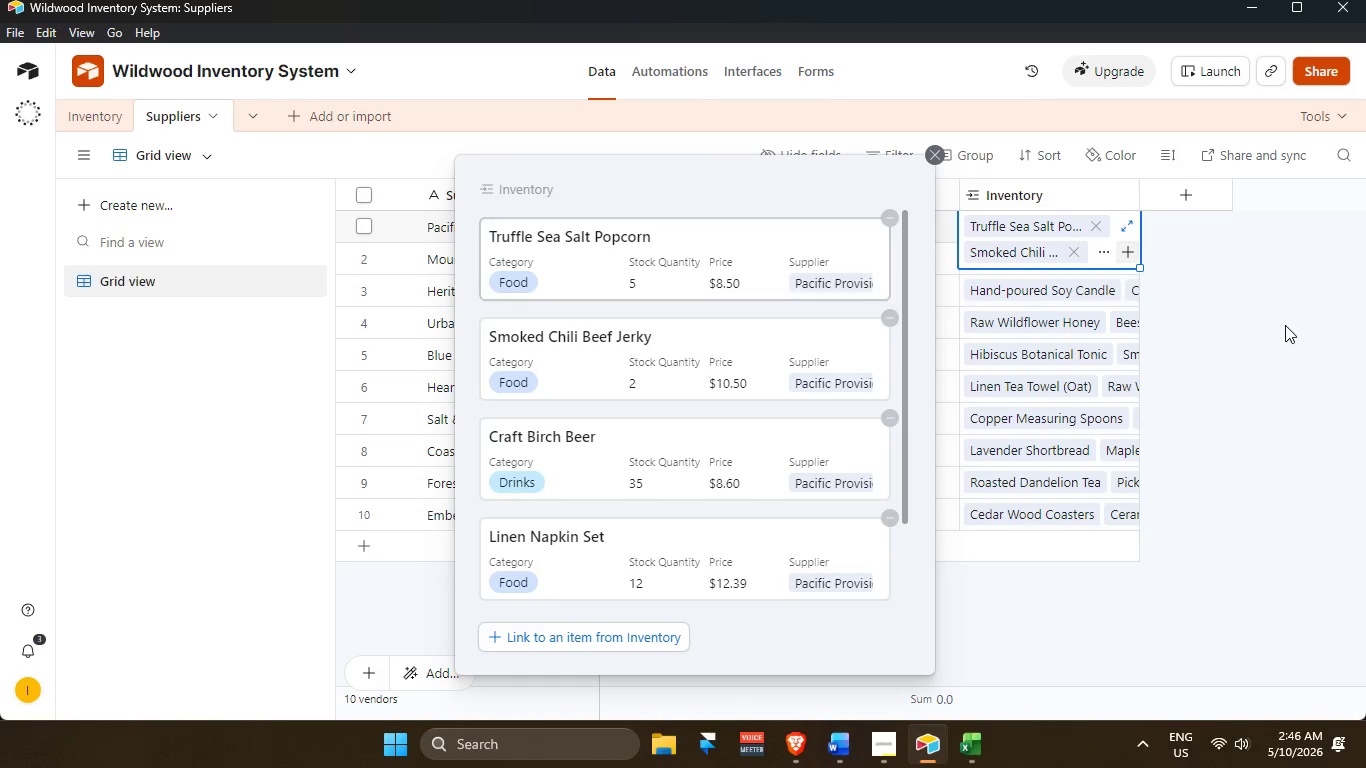 
left_click([1286, 325])
 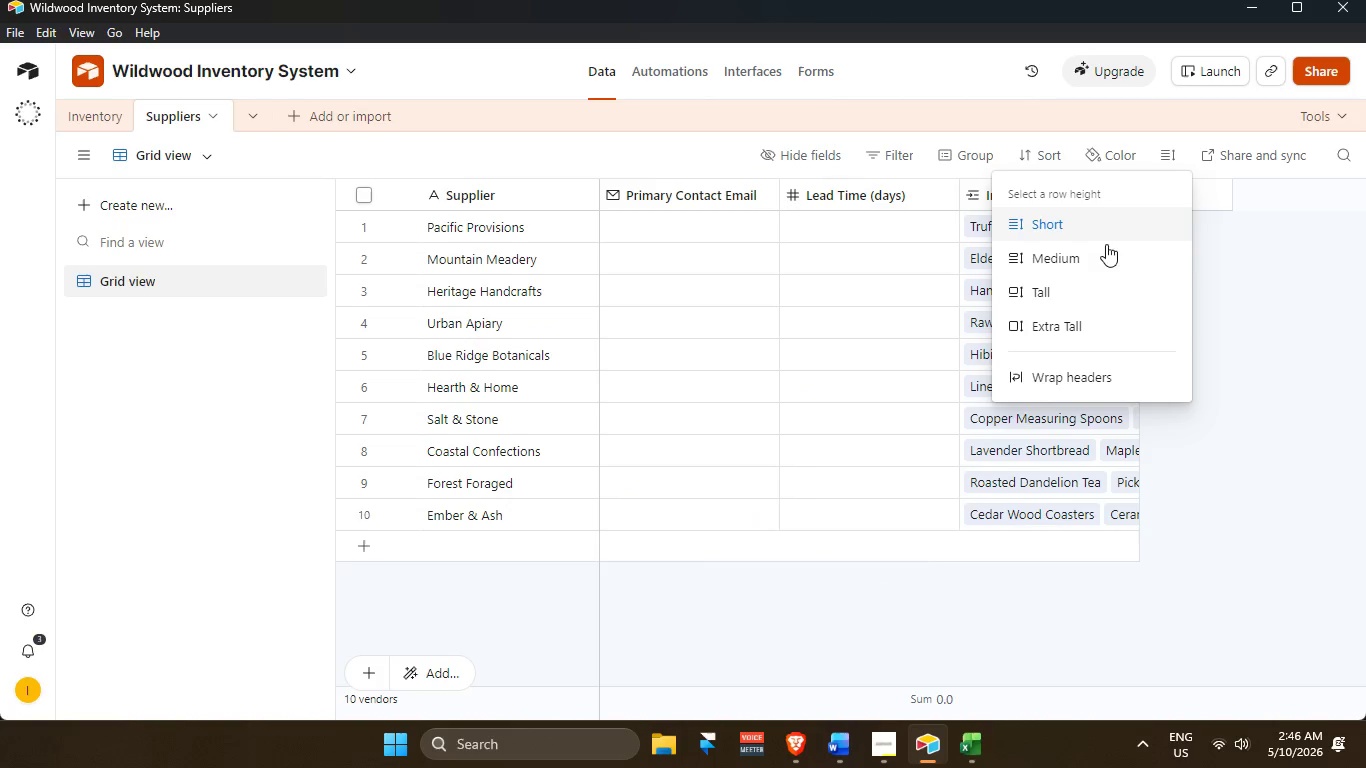 
left_click([1062, 291])
 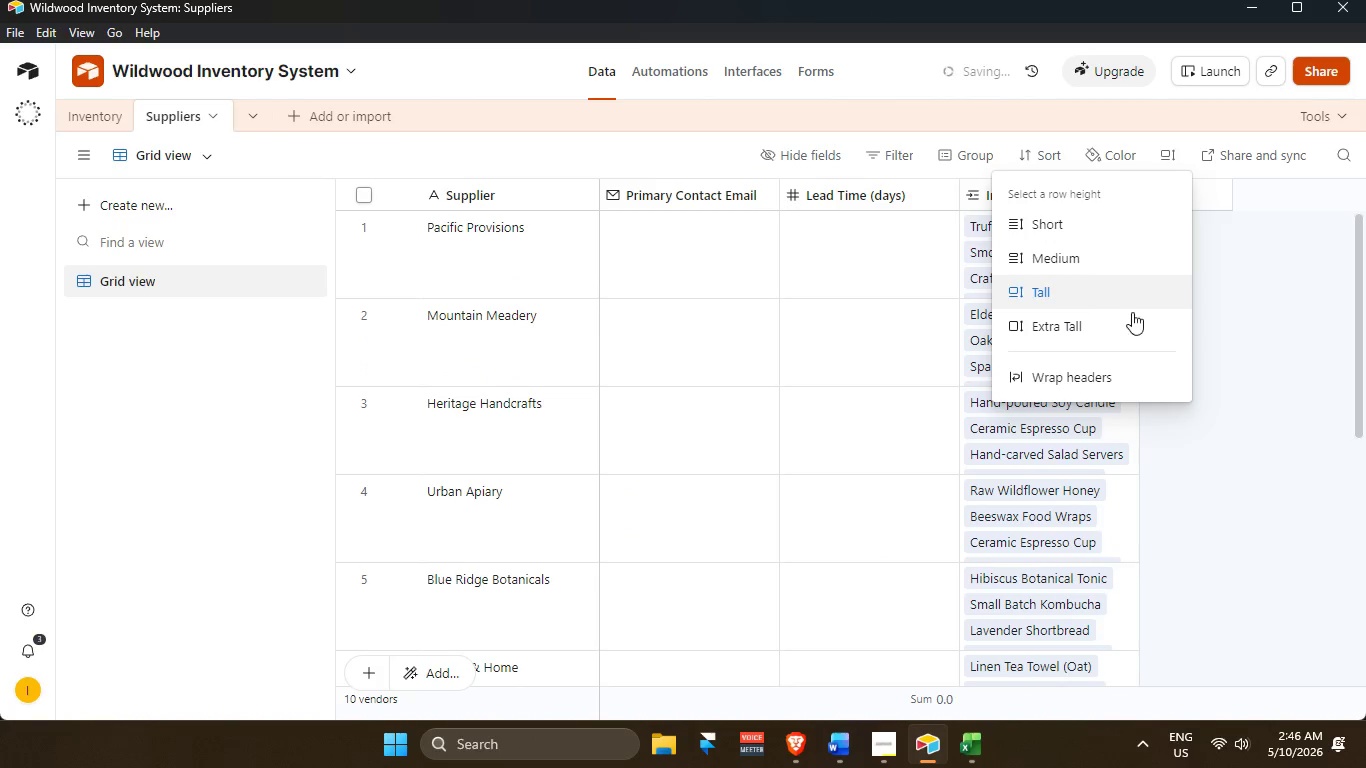 
left_click([1316, 324])
 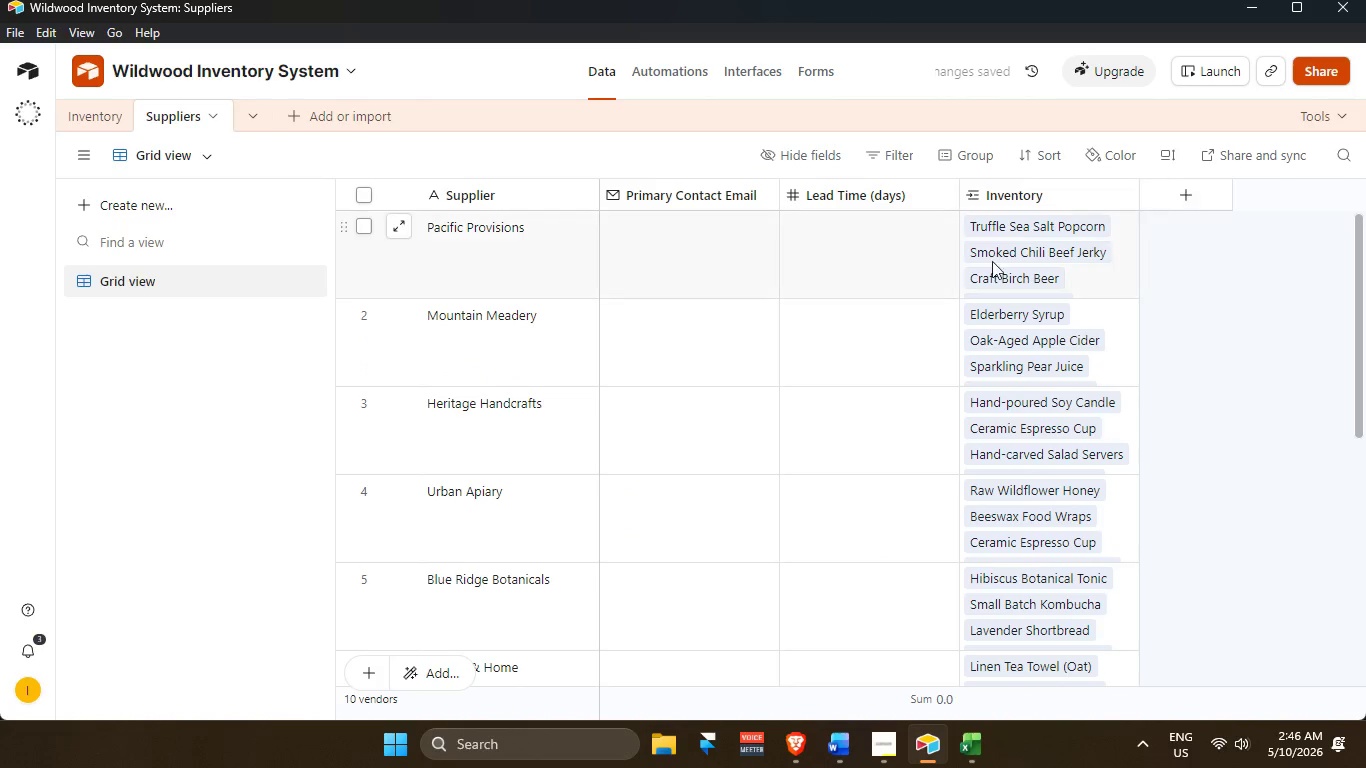 
scroll: coordinate [1005, 253], scroll_direction: up, amount: 4.0
 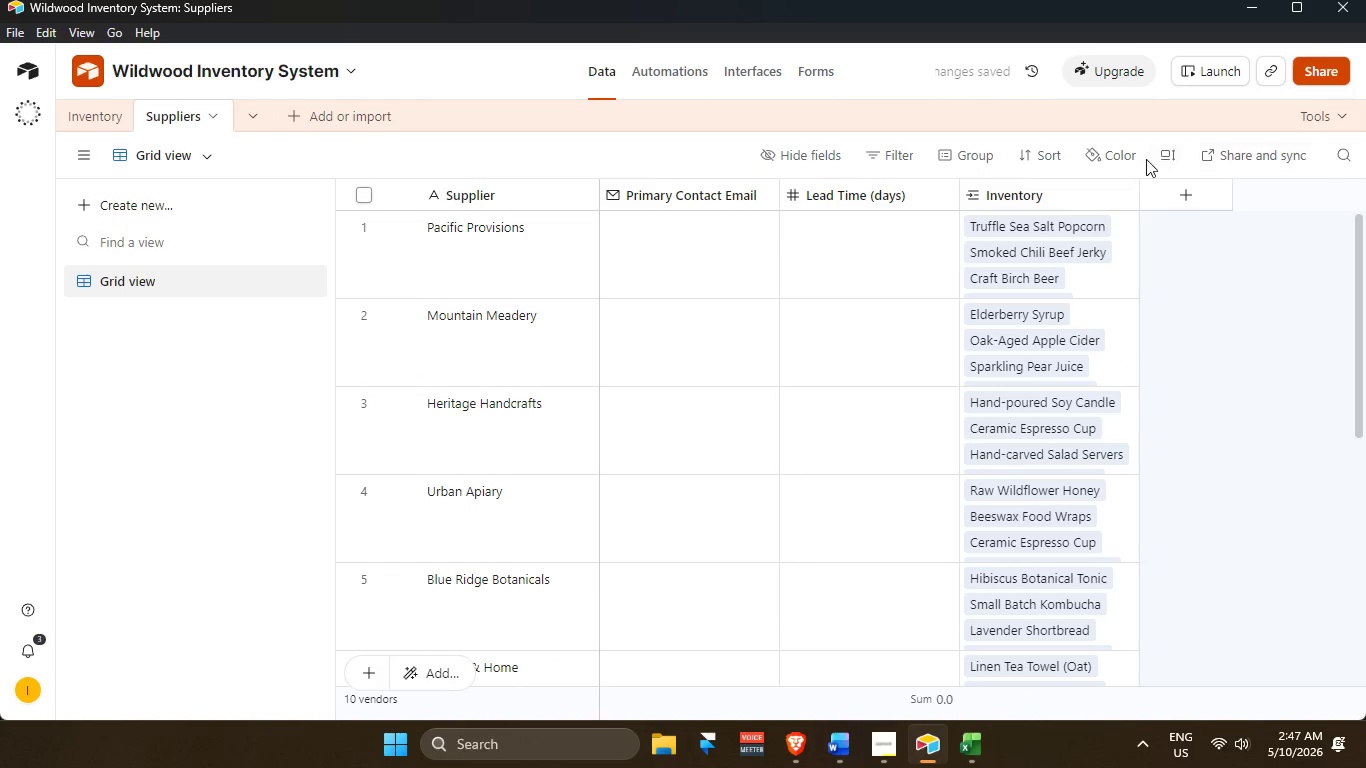 
left_click([1161, 155])
 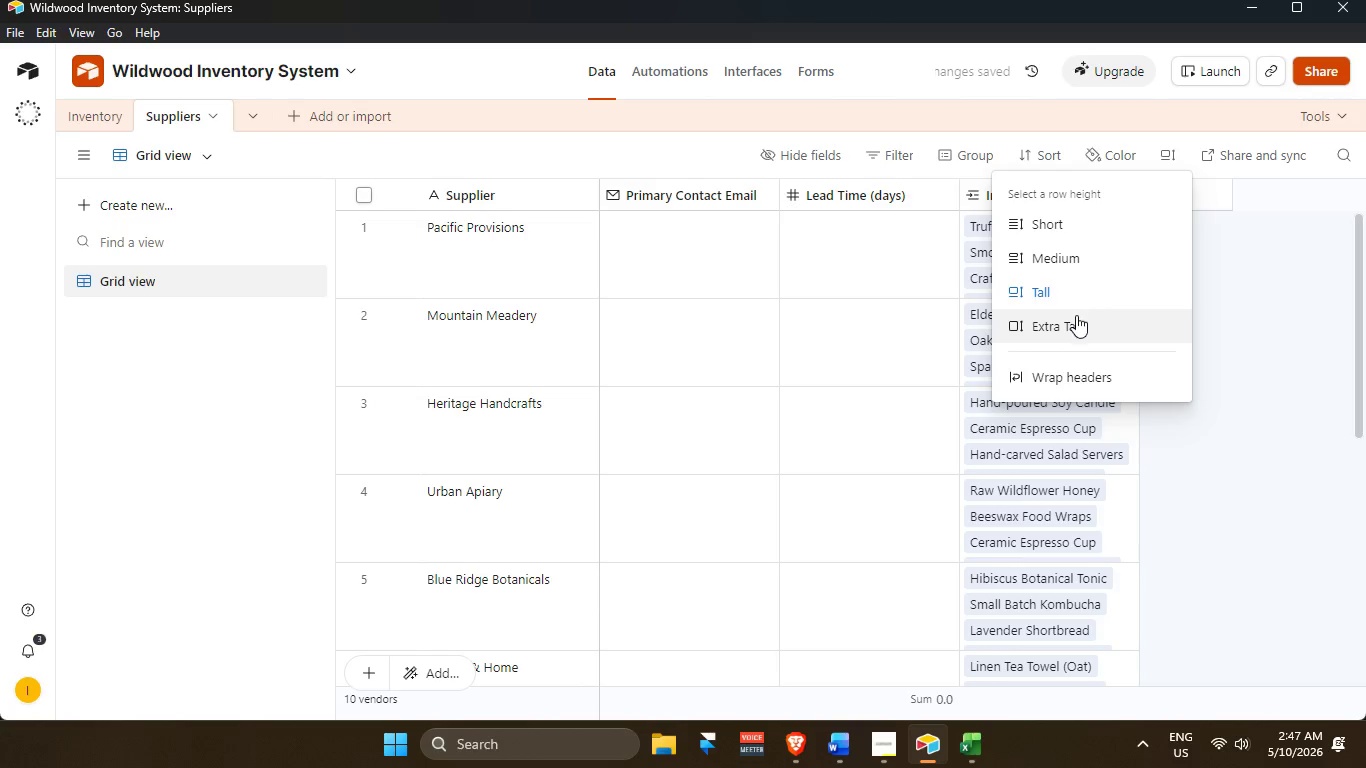 
left_click([1073, 321])
 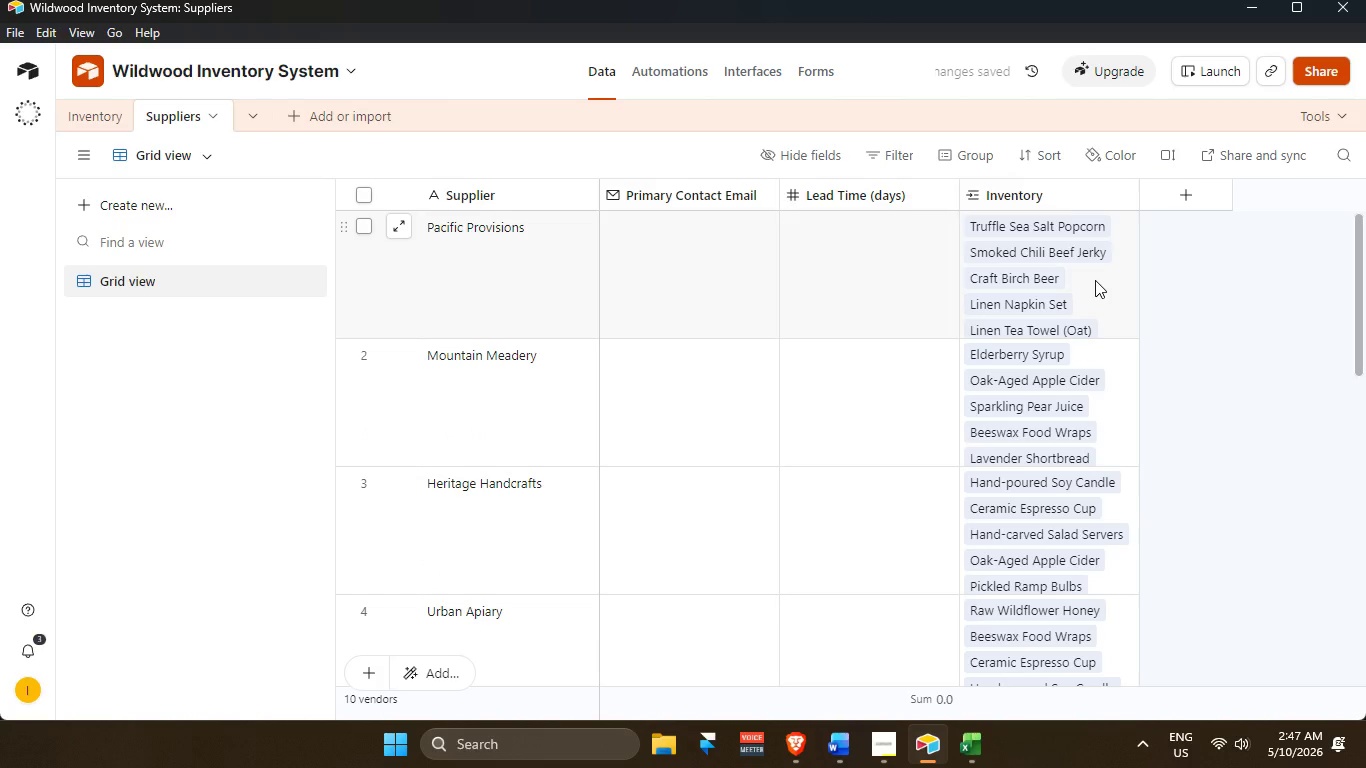 
scroll: coordinate [1002, 428], scroll_direction: up, amount: 9.0
 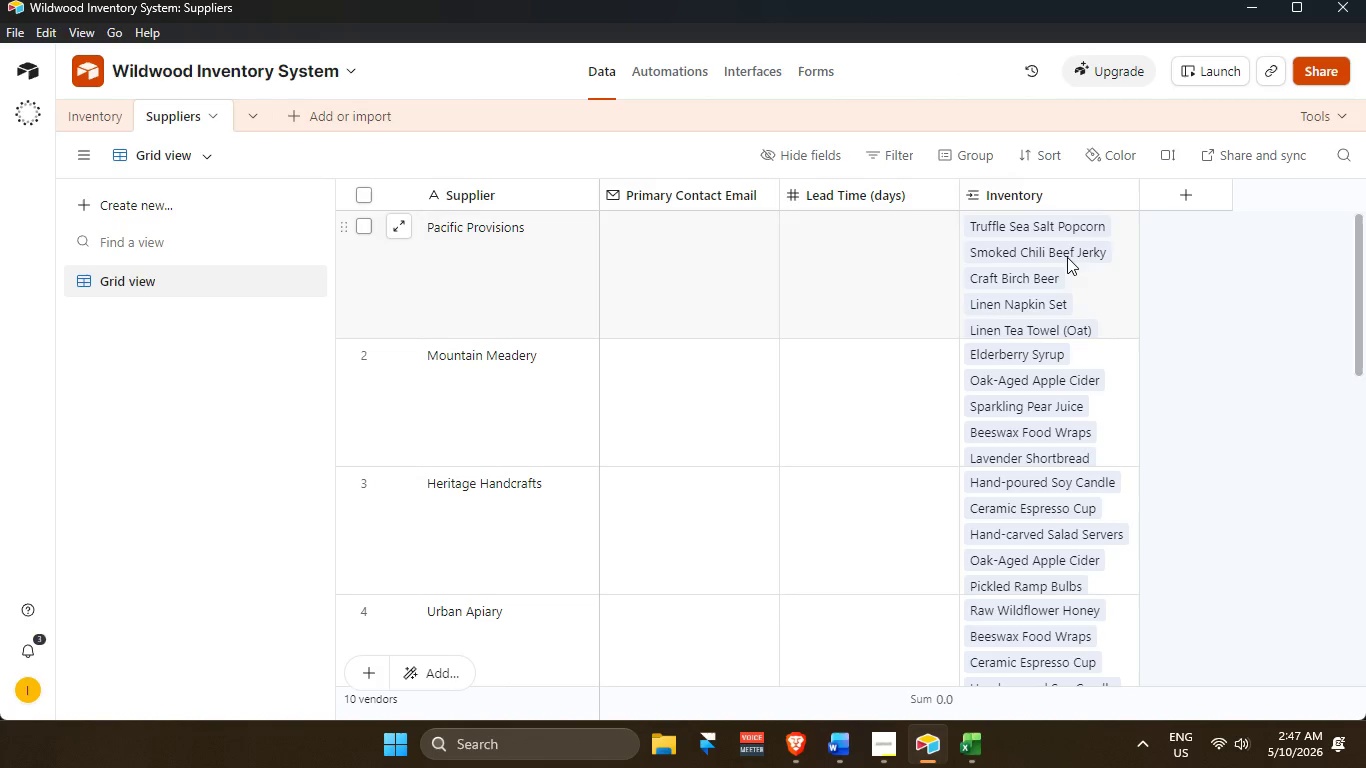 
double_click([1067, 257])
 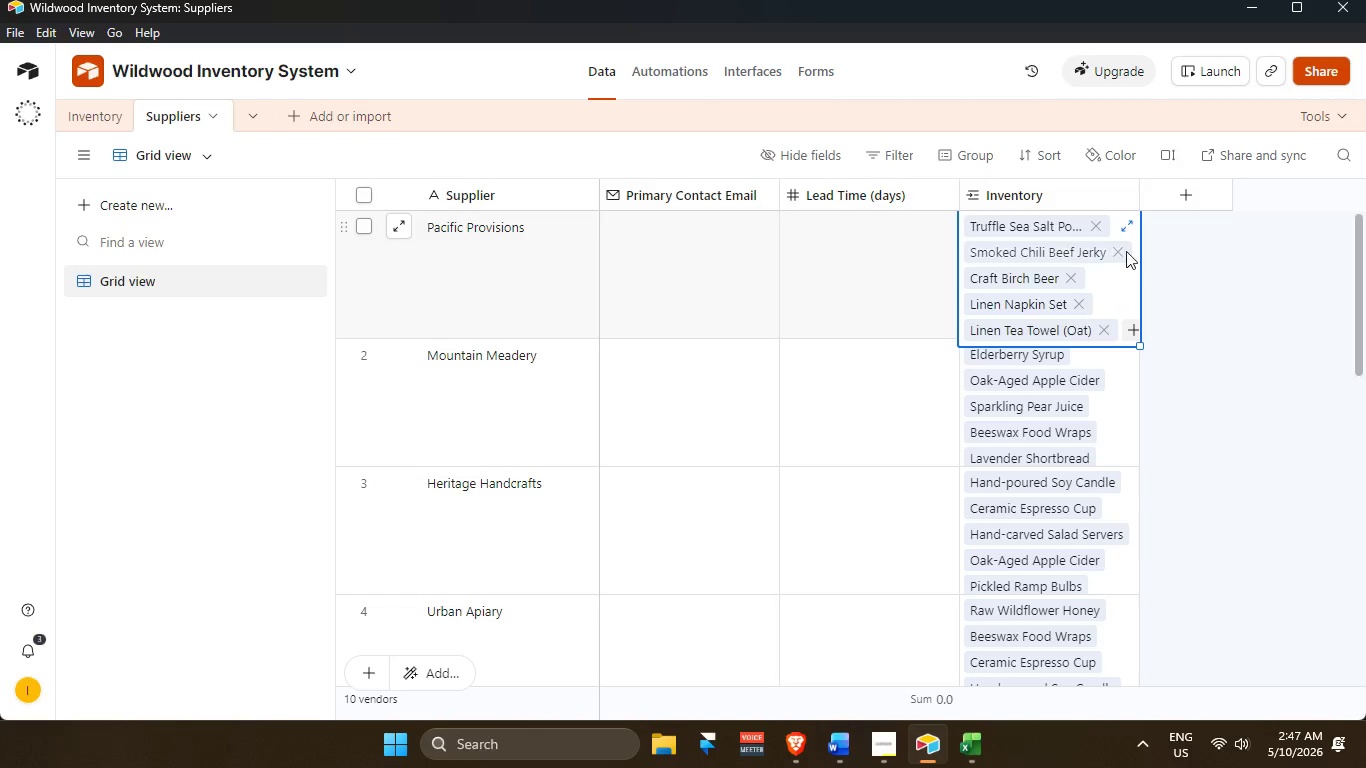 
scroll: coordinate [1117, 300], scroll_direction: up, amount: 5.0
 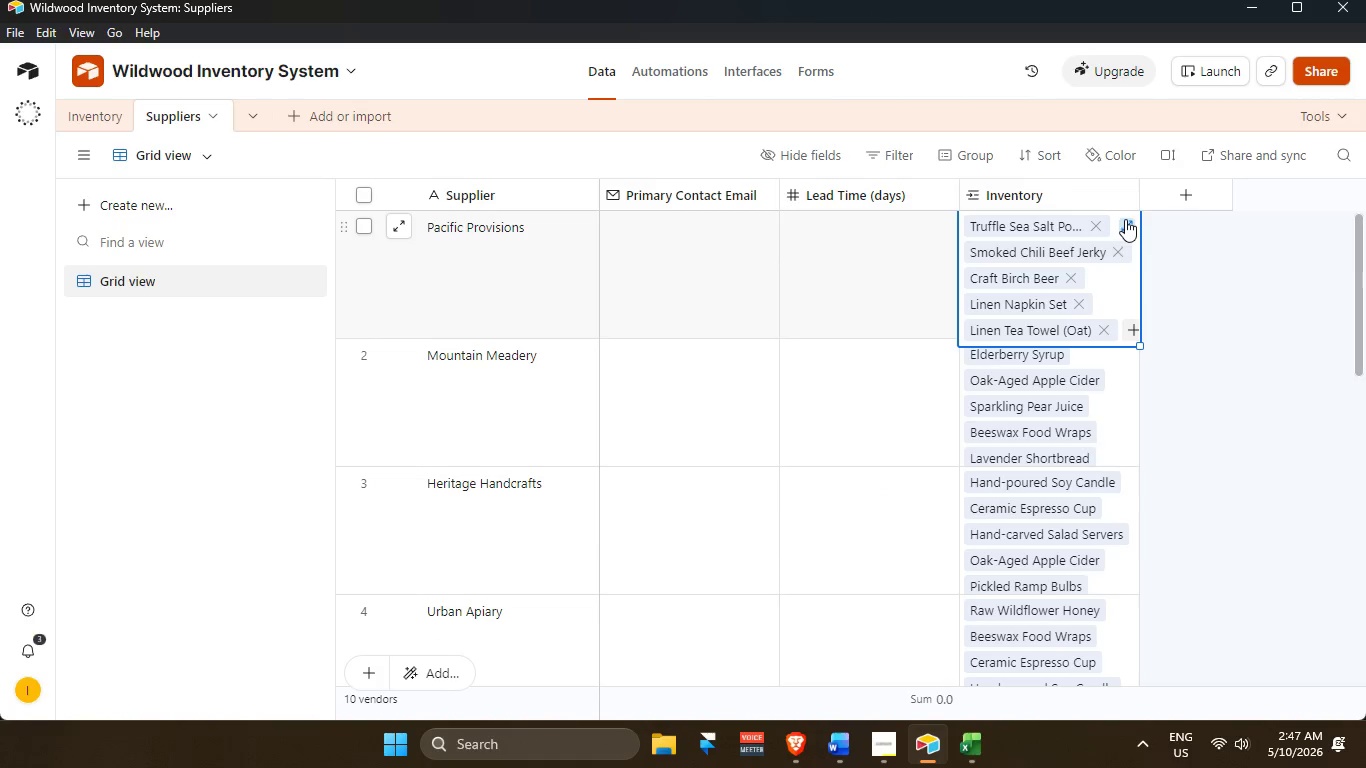 
left_click([1125, 219])
 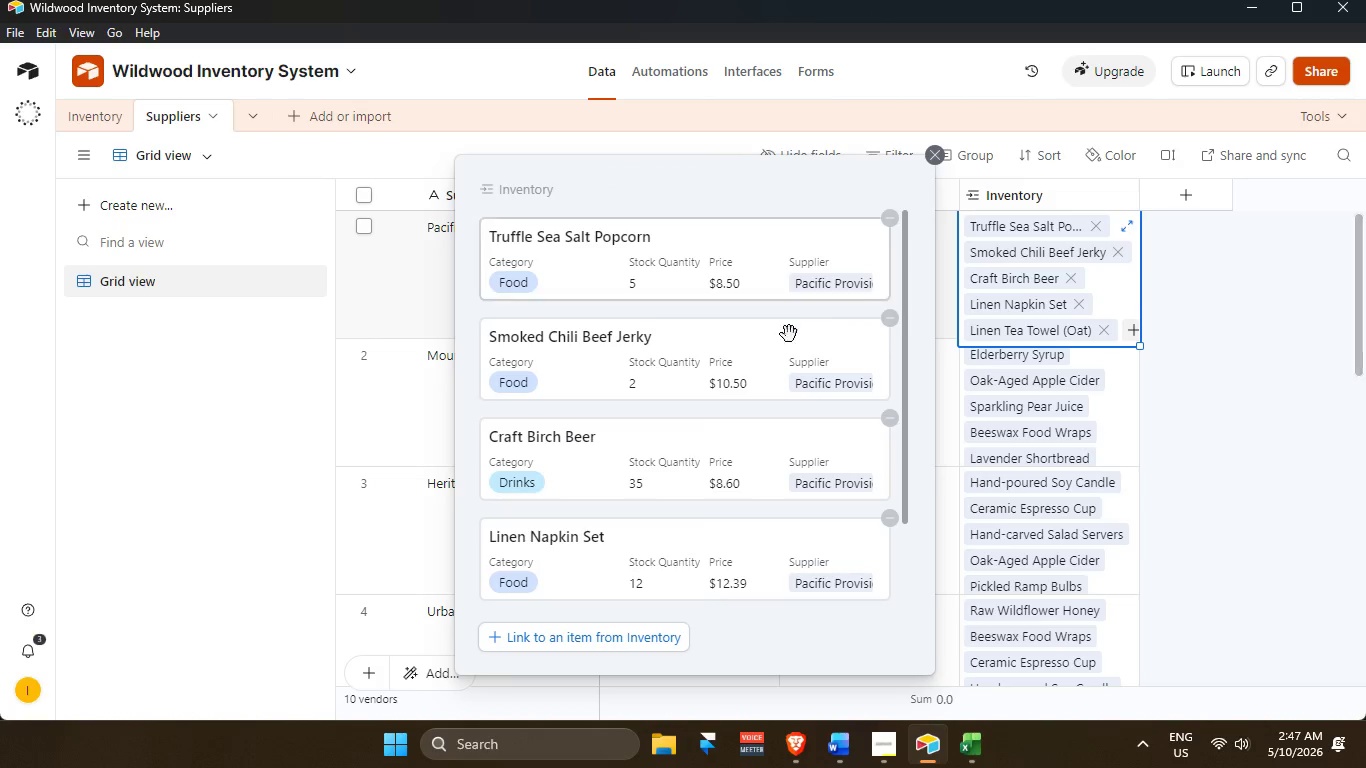 
left_click([1192, 377])
 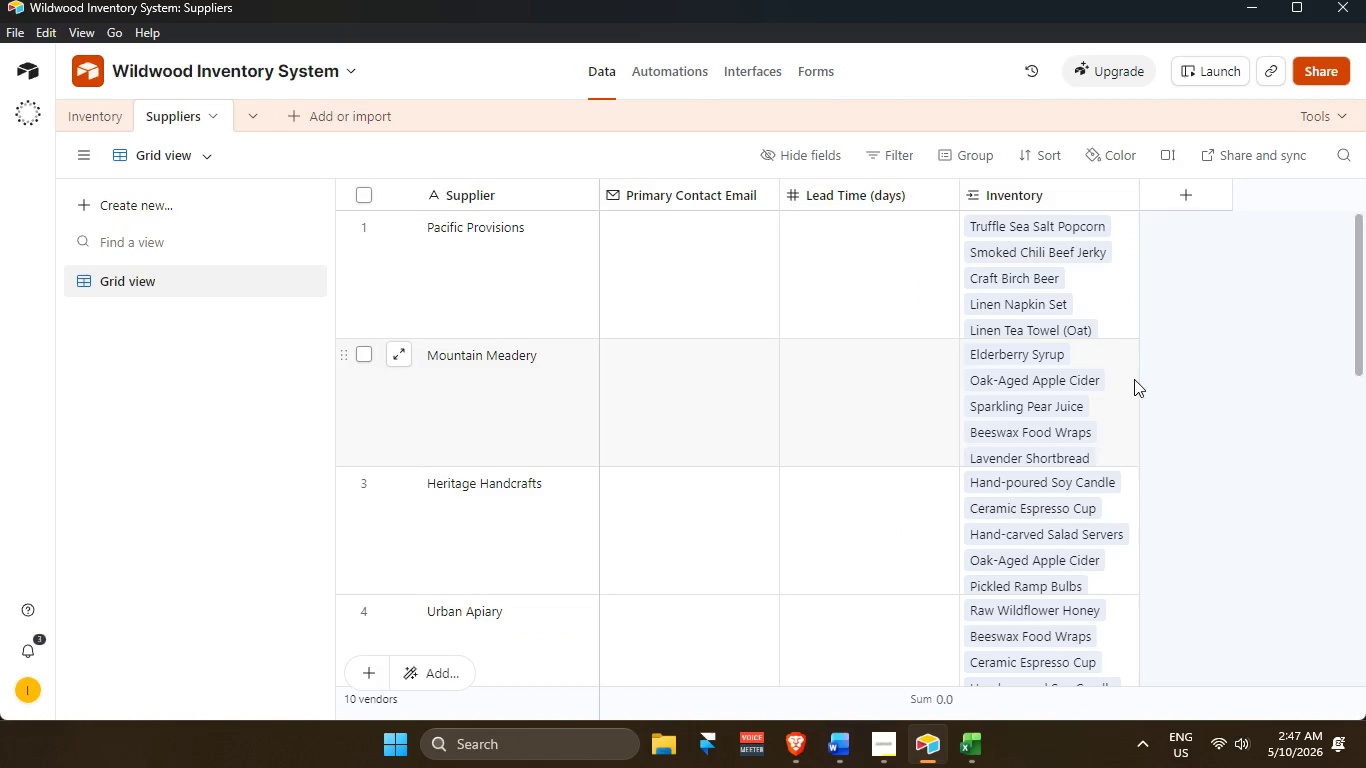 
scroll: coordinate [746, 449], scroll_direction: down, amount: 3.0
 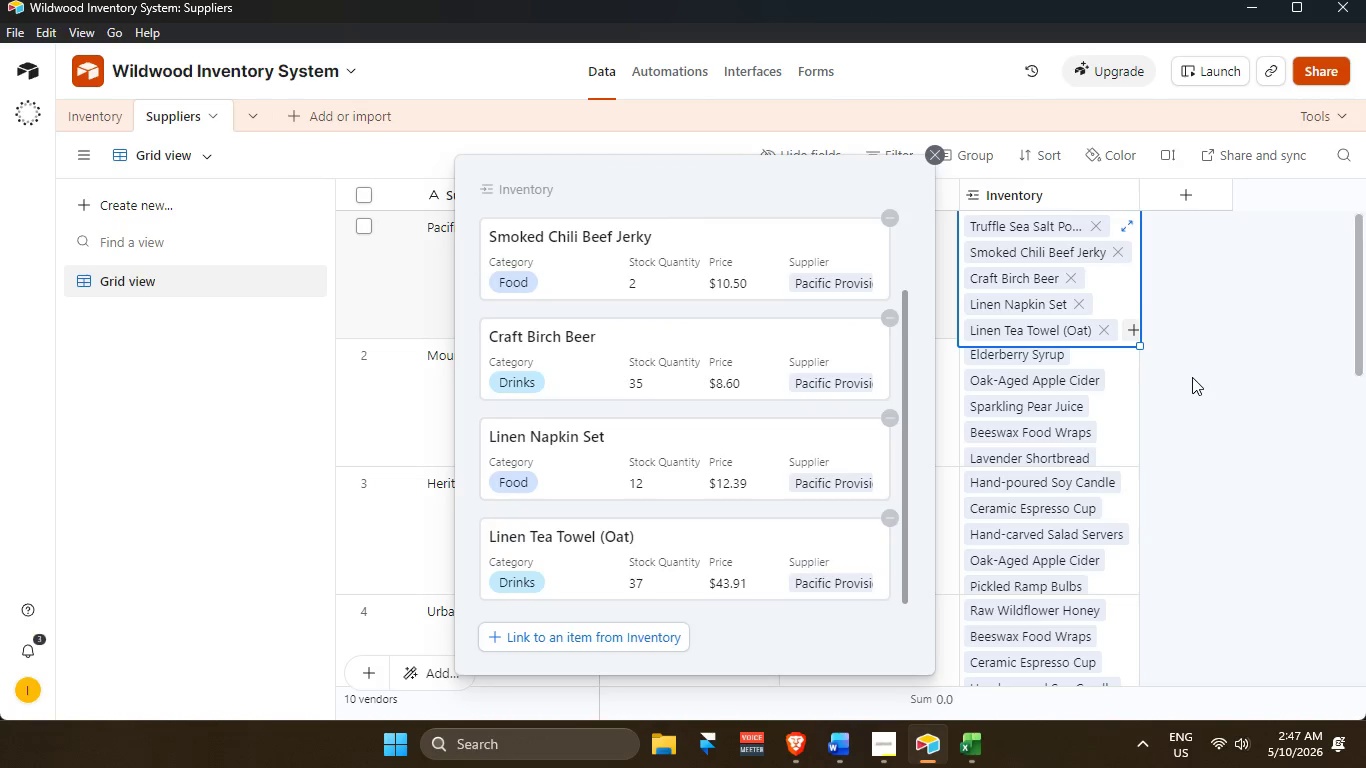 
double_click([1127, 377])
 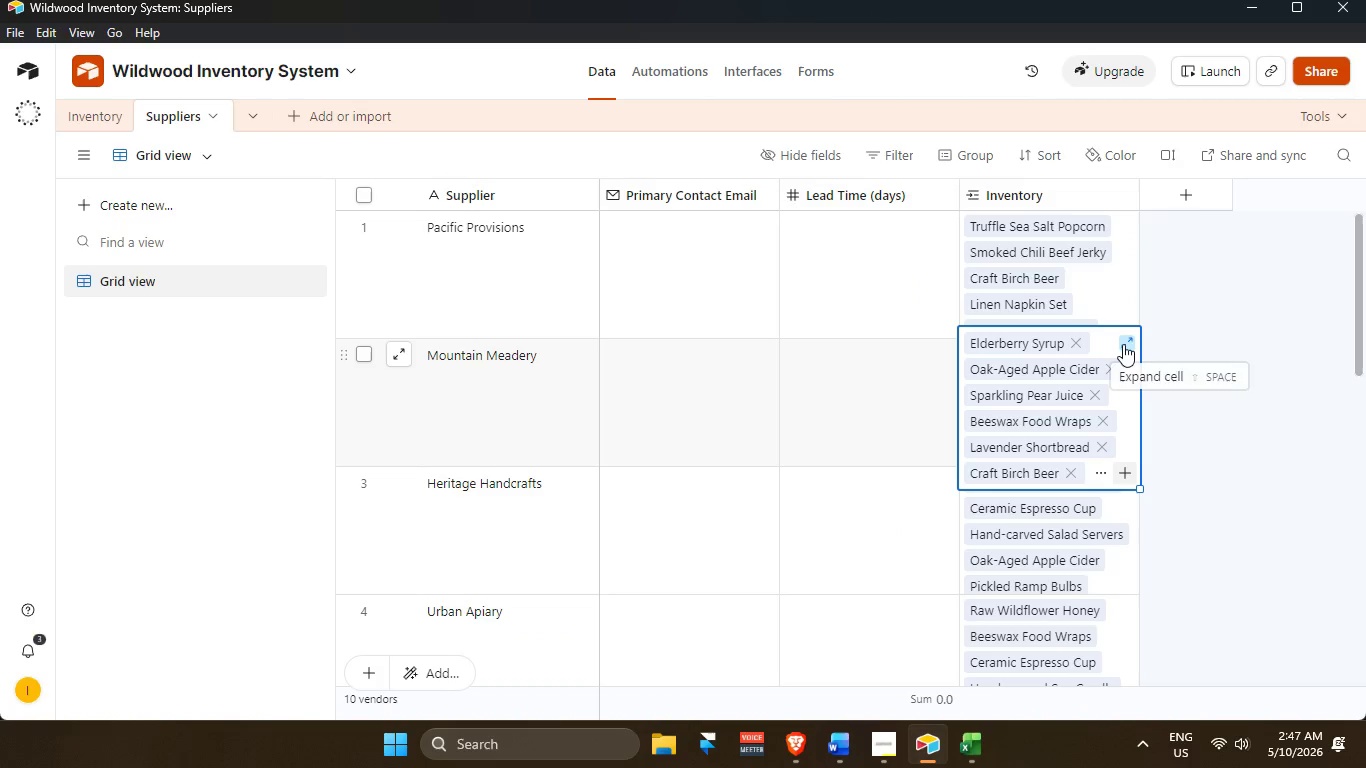 
left_click([1123, 344])
 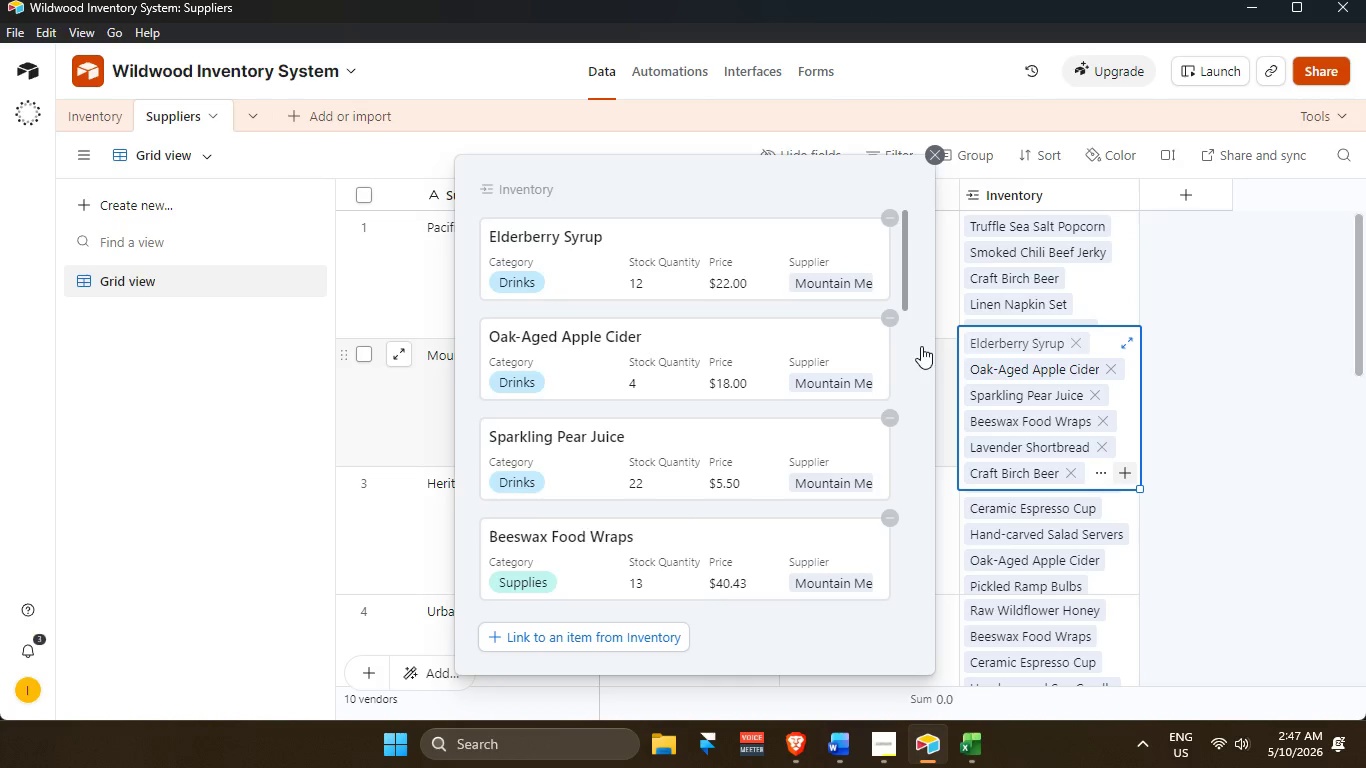 
scroll: coordinate [1093, 414], scroll_direction: down, amount: 25.0
 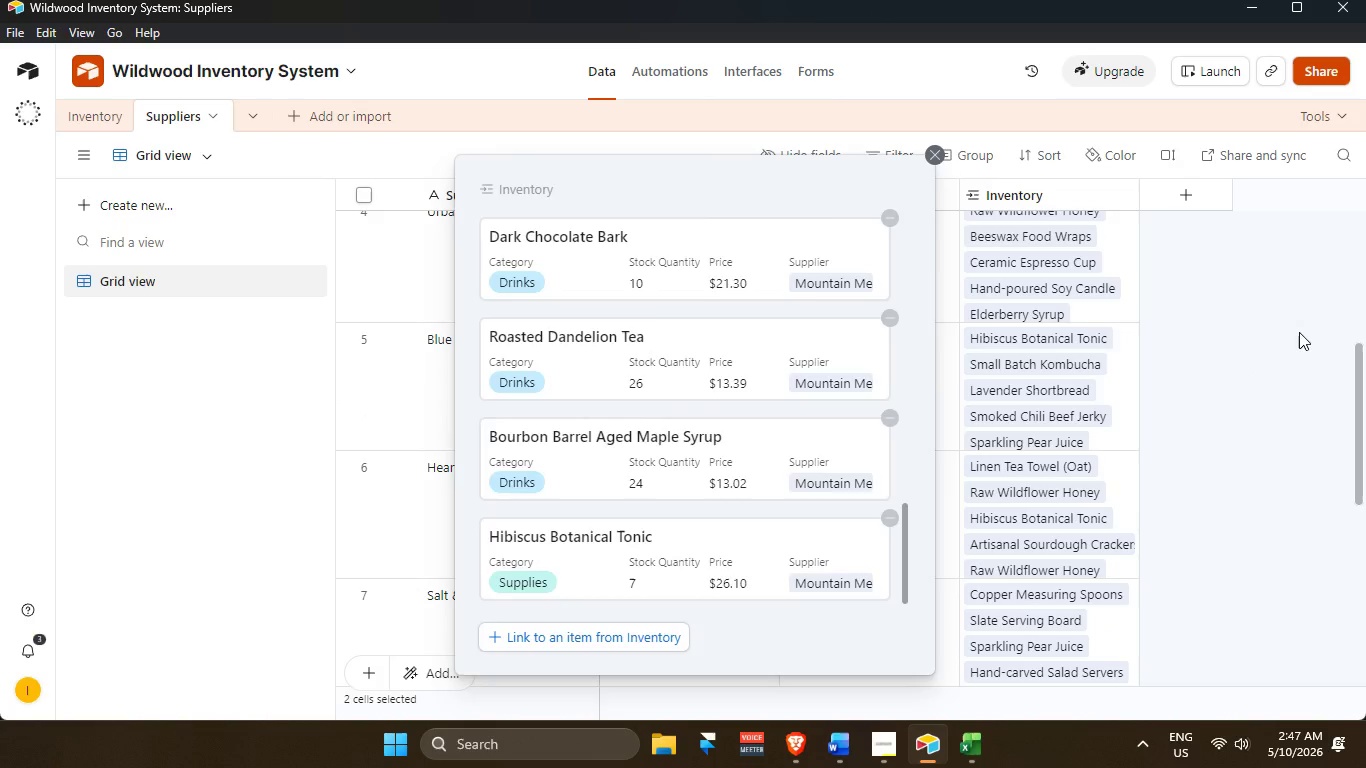 
left_click([1299, 332])
 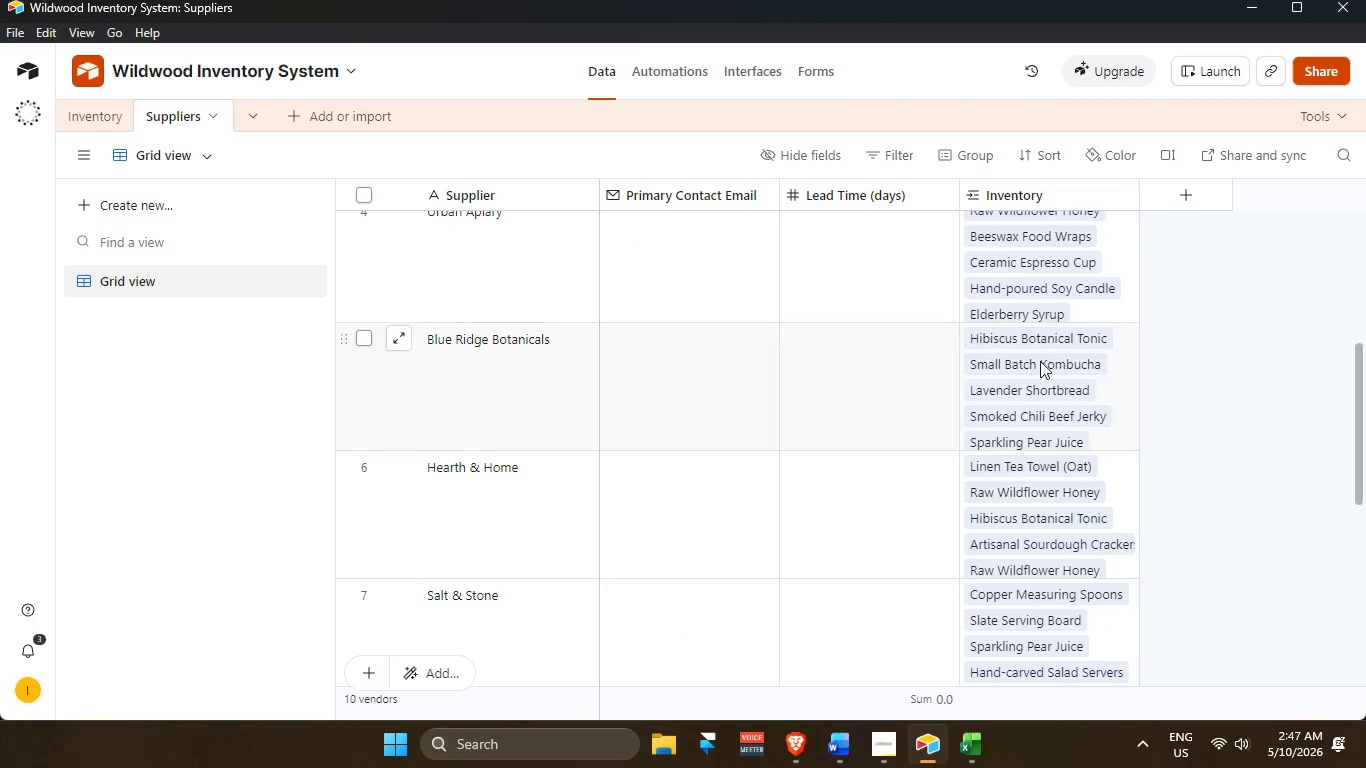 
scroll: coordinate [1030, 399], scroll_direction: up, amount: 13.0
 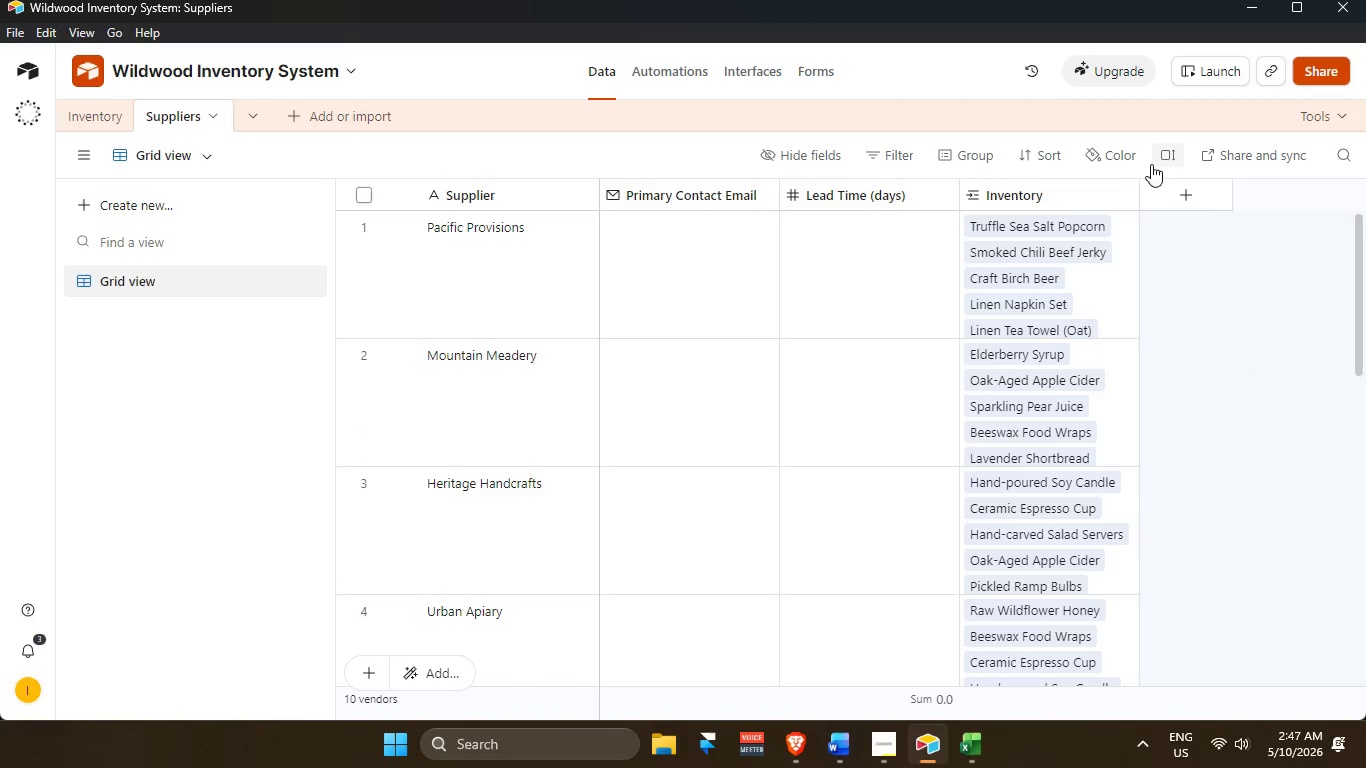 
left_click([1169, 157])
 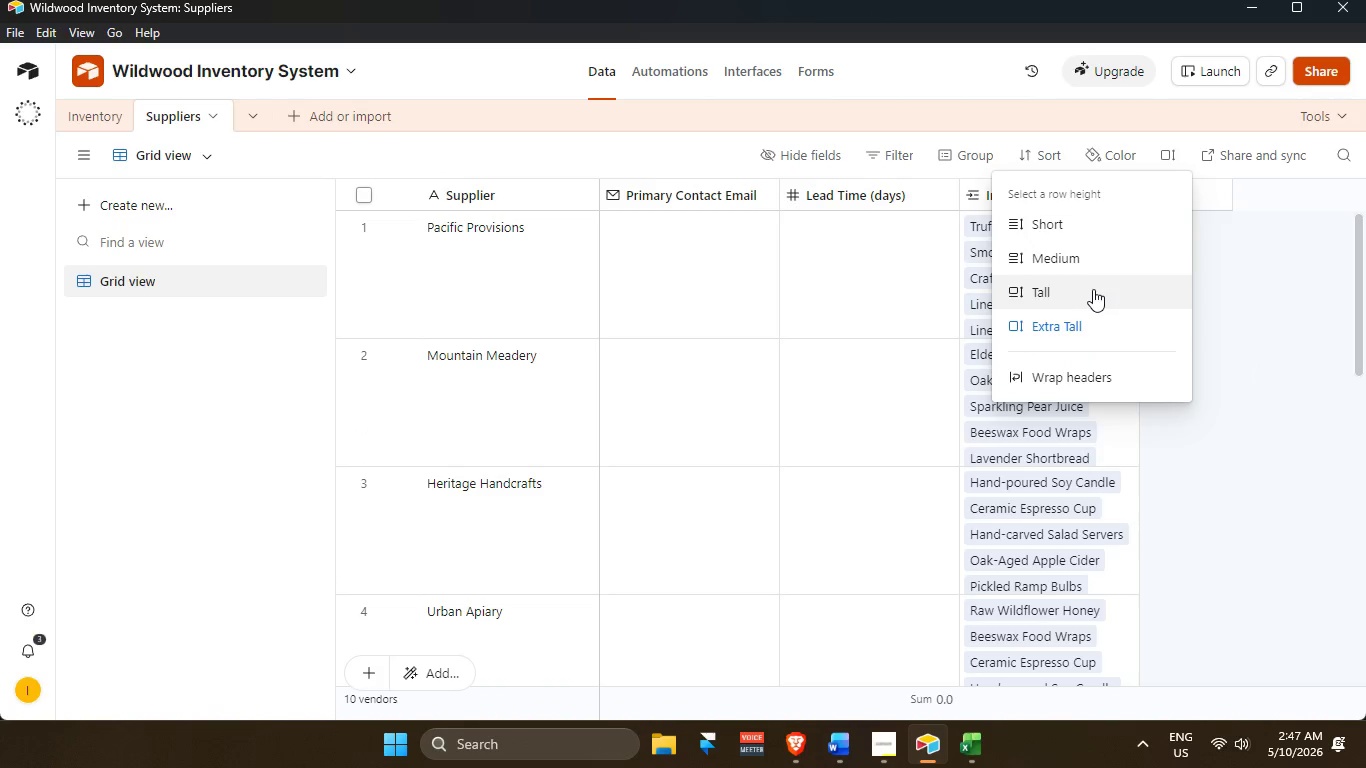 
left_click([1093, 289])
 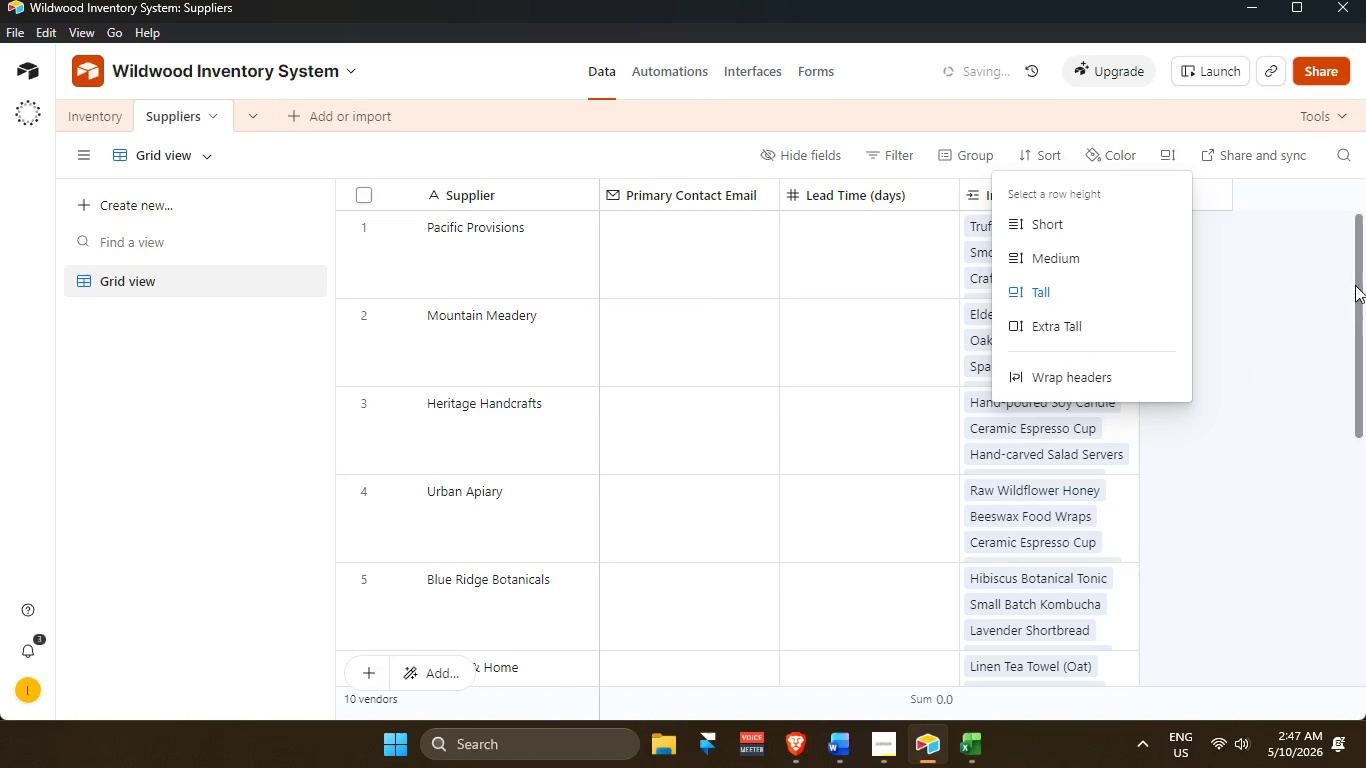 
left_click([1338, 272])
 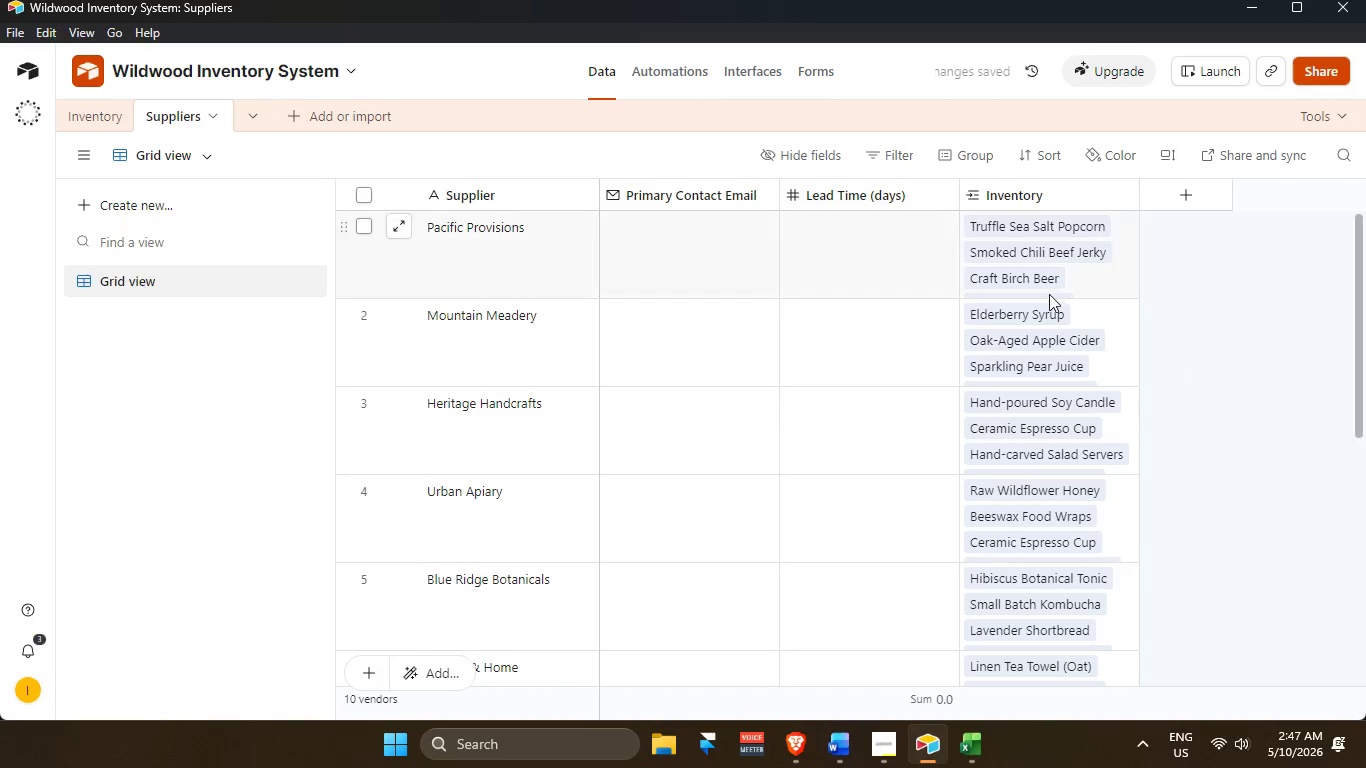 
scroll: coordinate [1049, 295], scroll_direction: up, amount: 4.0
 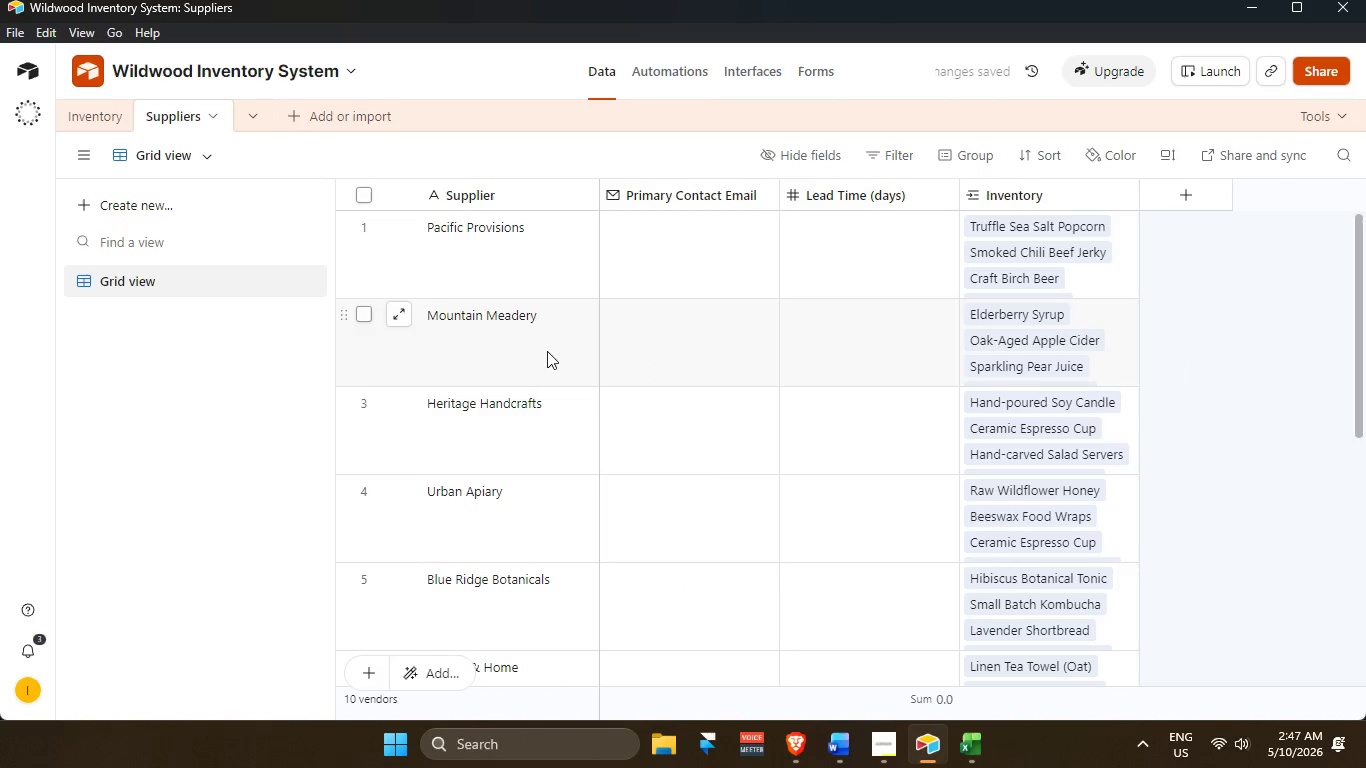 
scroll: coordinate [529, 477], scroll_direction: down, amount: 10.0
 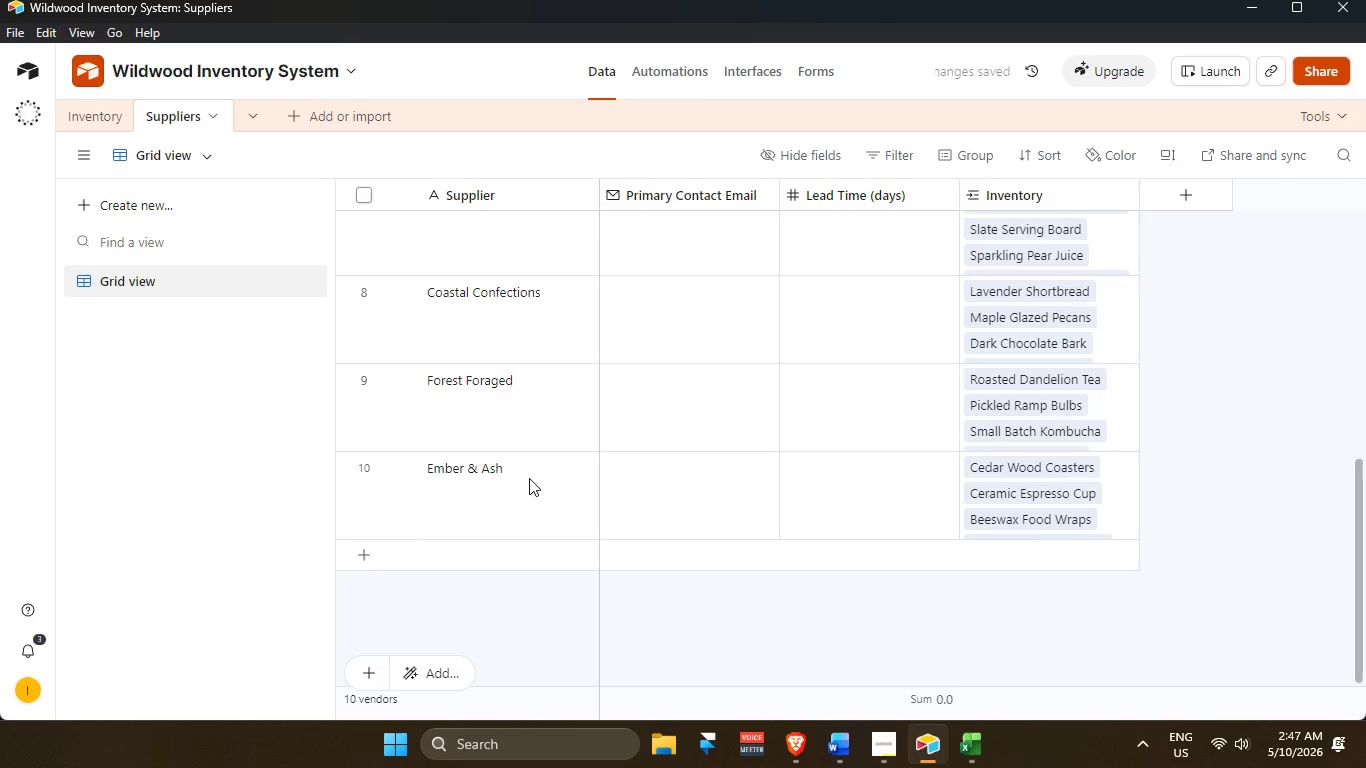 
scroll: coordinate [558, 433], scroll_direction: up, amount: 12.0
 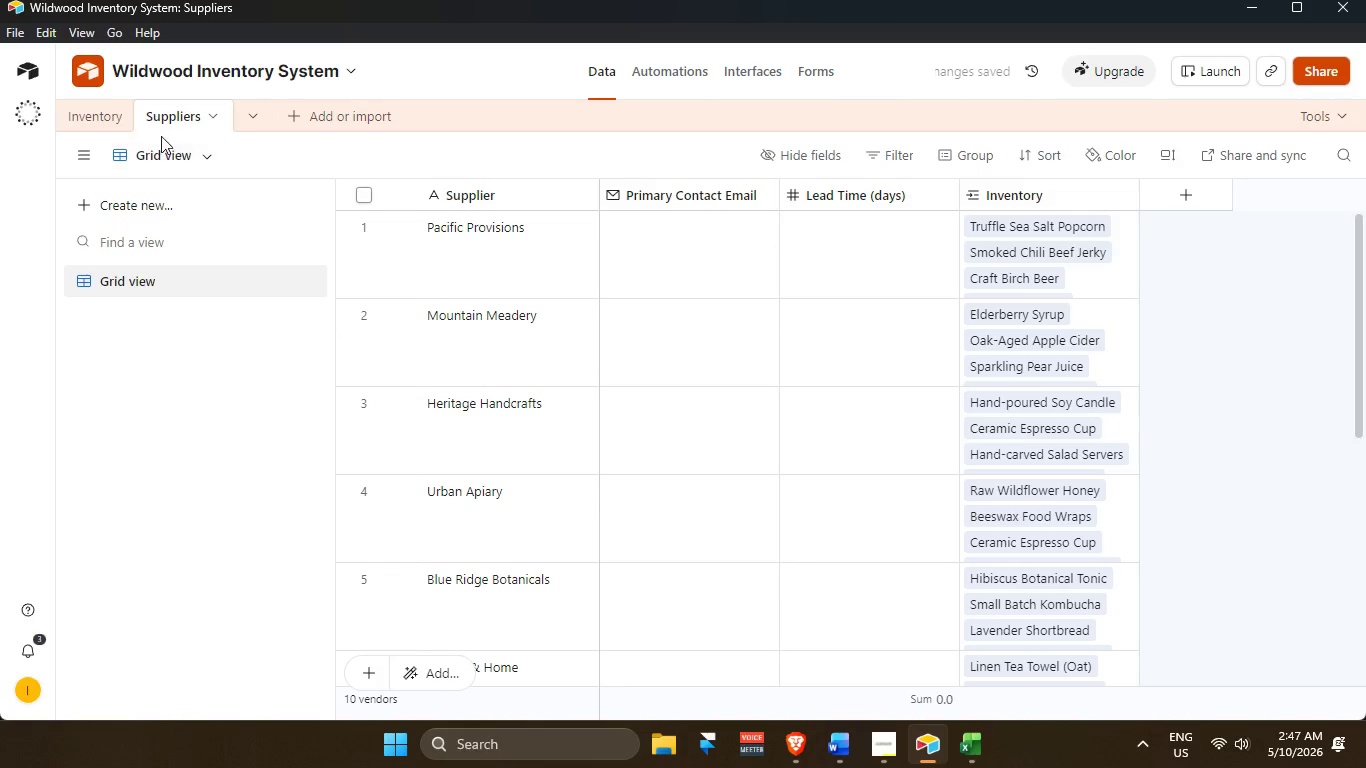 
left_click([110, 111])
 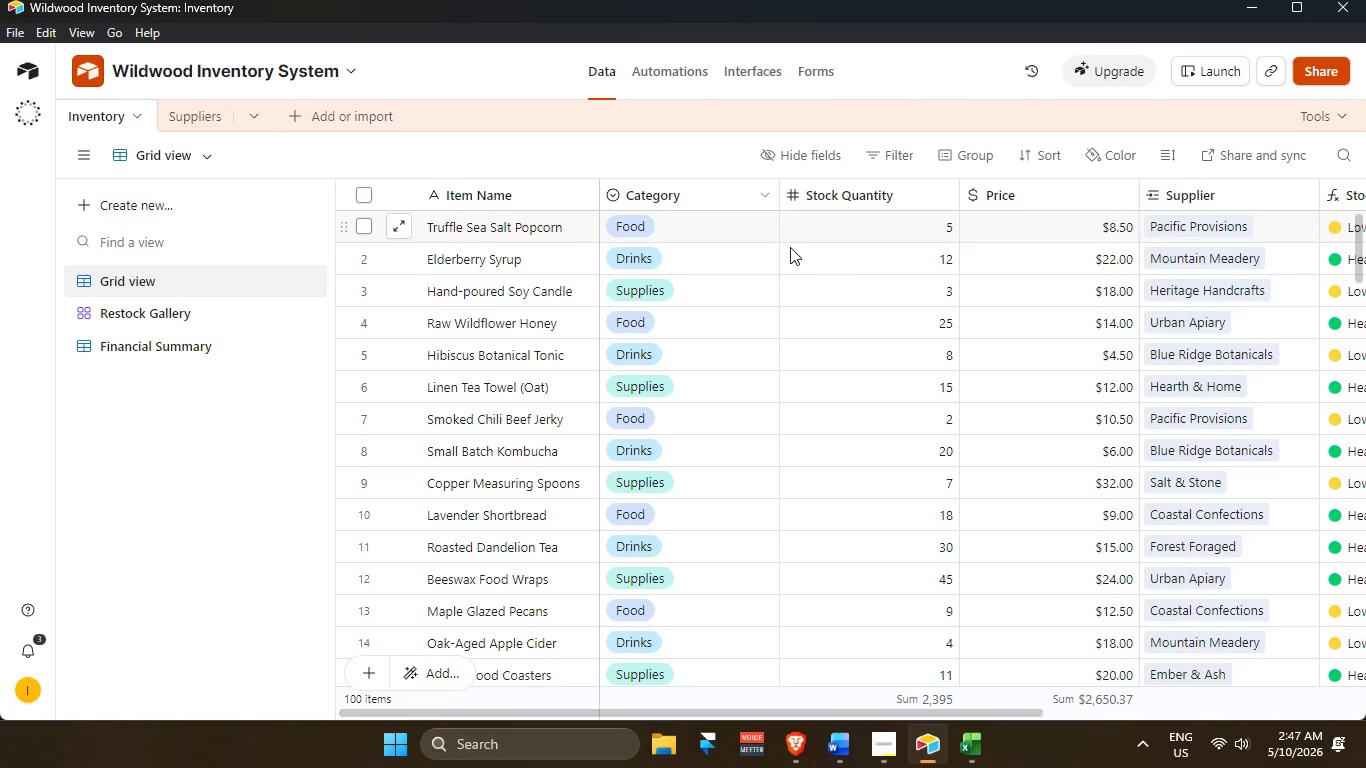 
scroll: coordinate [964, 340], scroll_direction: up, amount: 3.0
 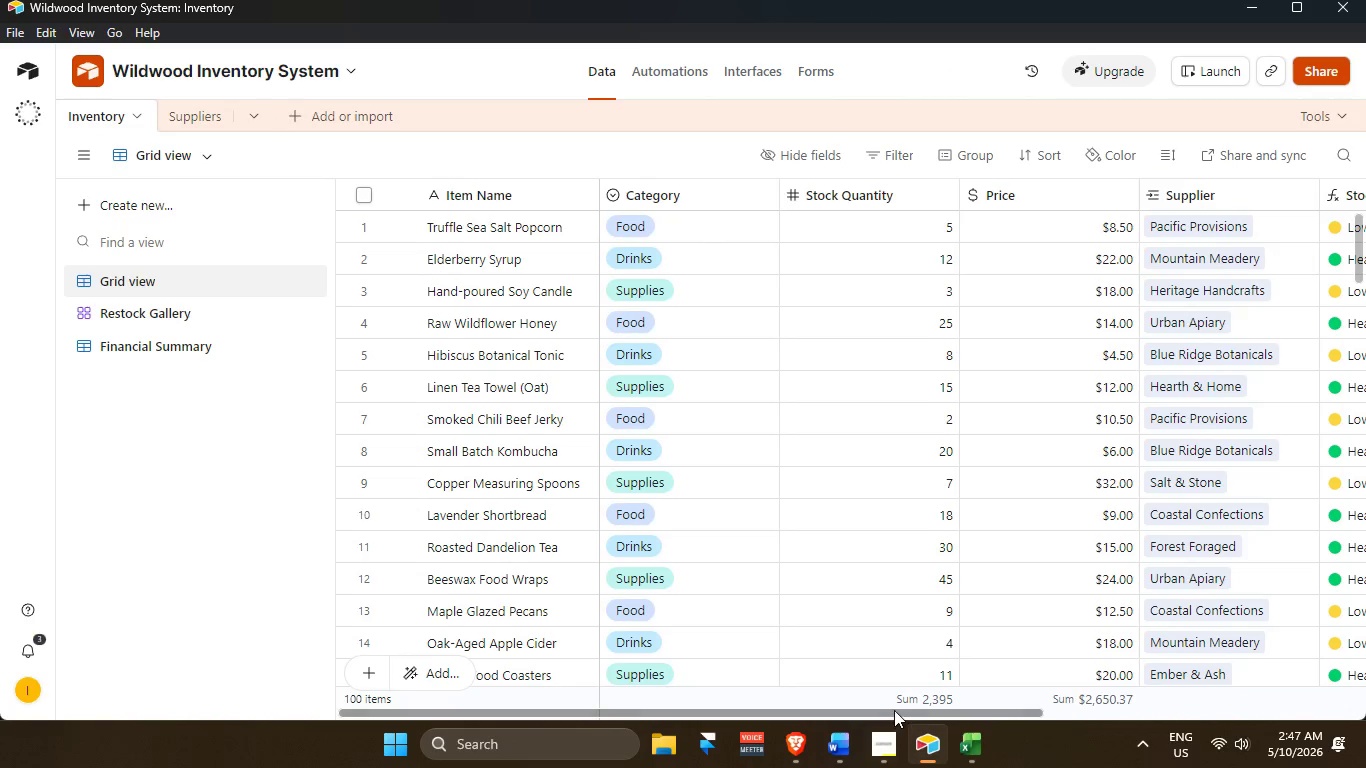 
left_click_drag(start_coordinate=[892, 709], to_coordinate=[1286, 683])
 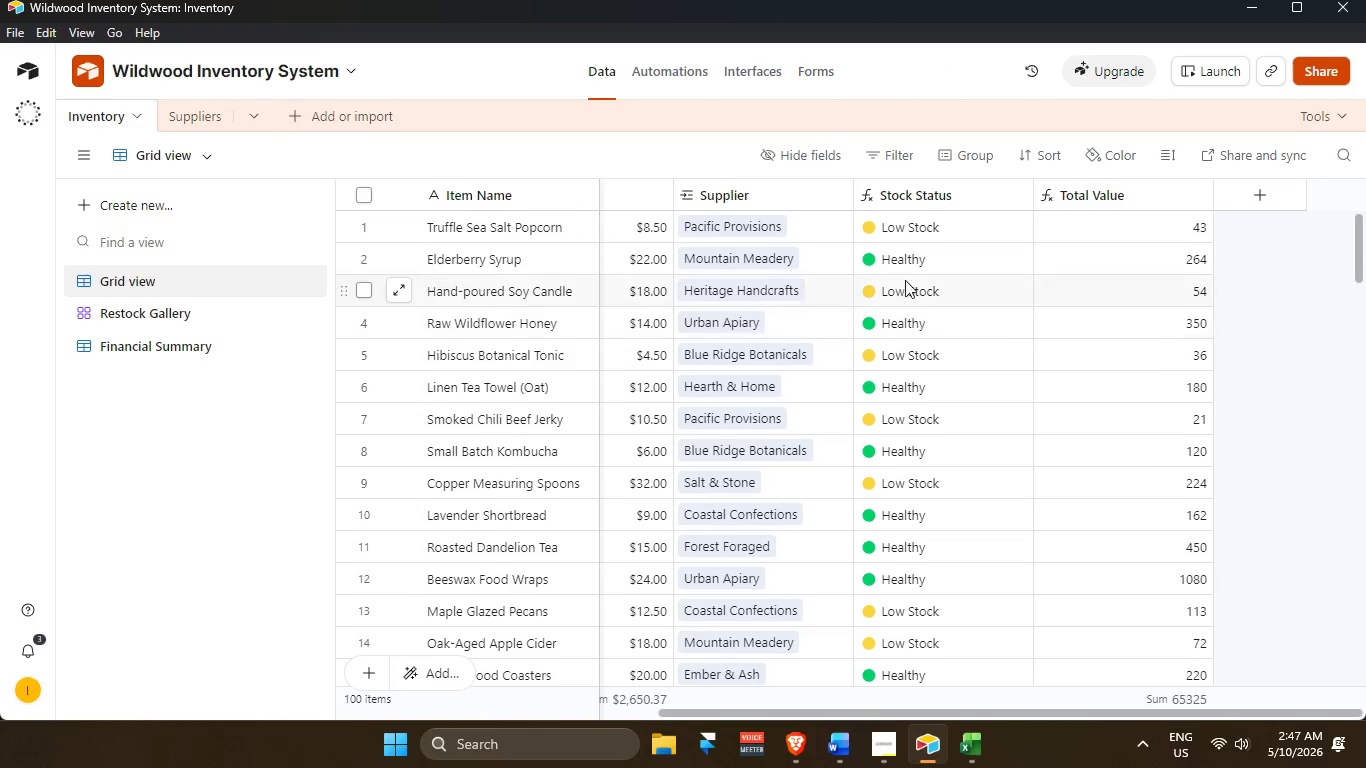 
scroll: coordinate [903, 270], scroll_direction: up, amount: 3.0
 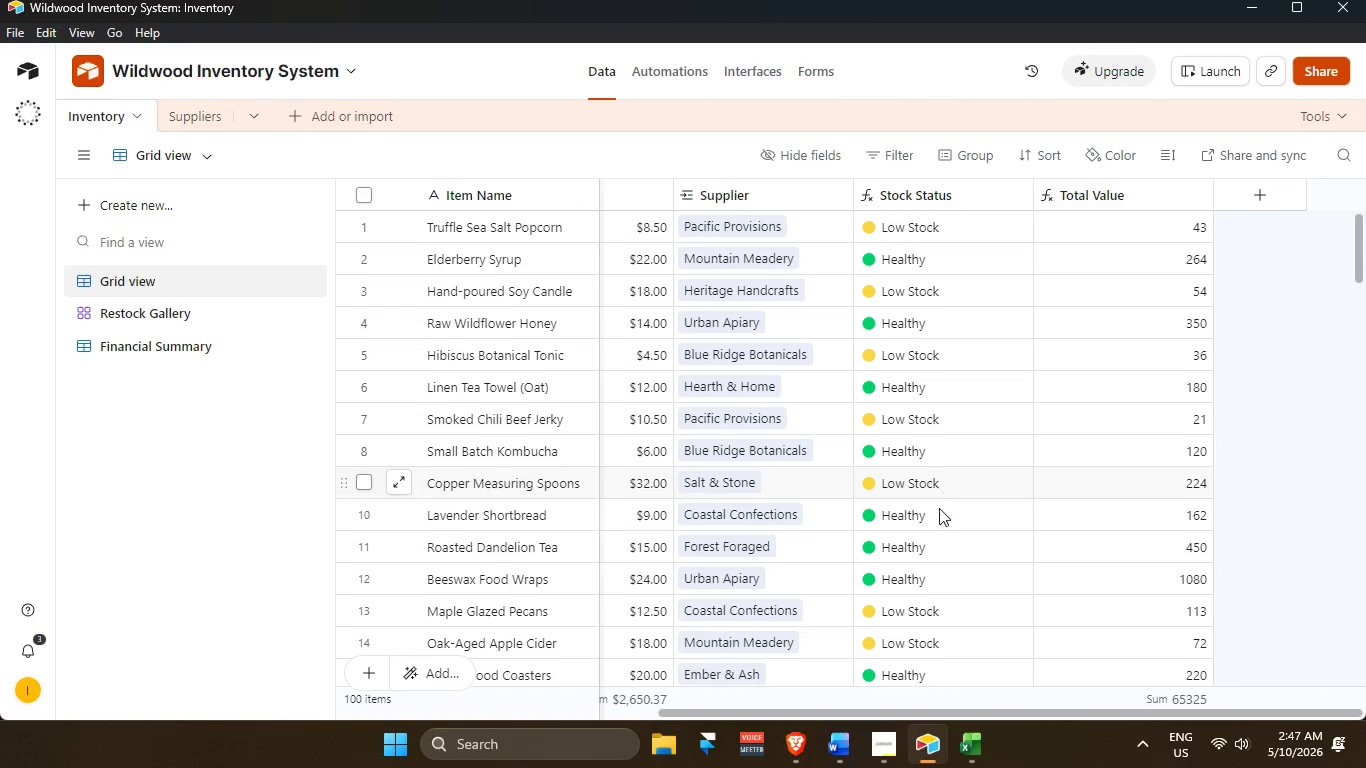 
scroll: coordinate [919, 541], scroll_direction: down, amount: 27.0
 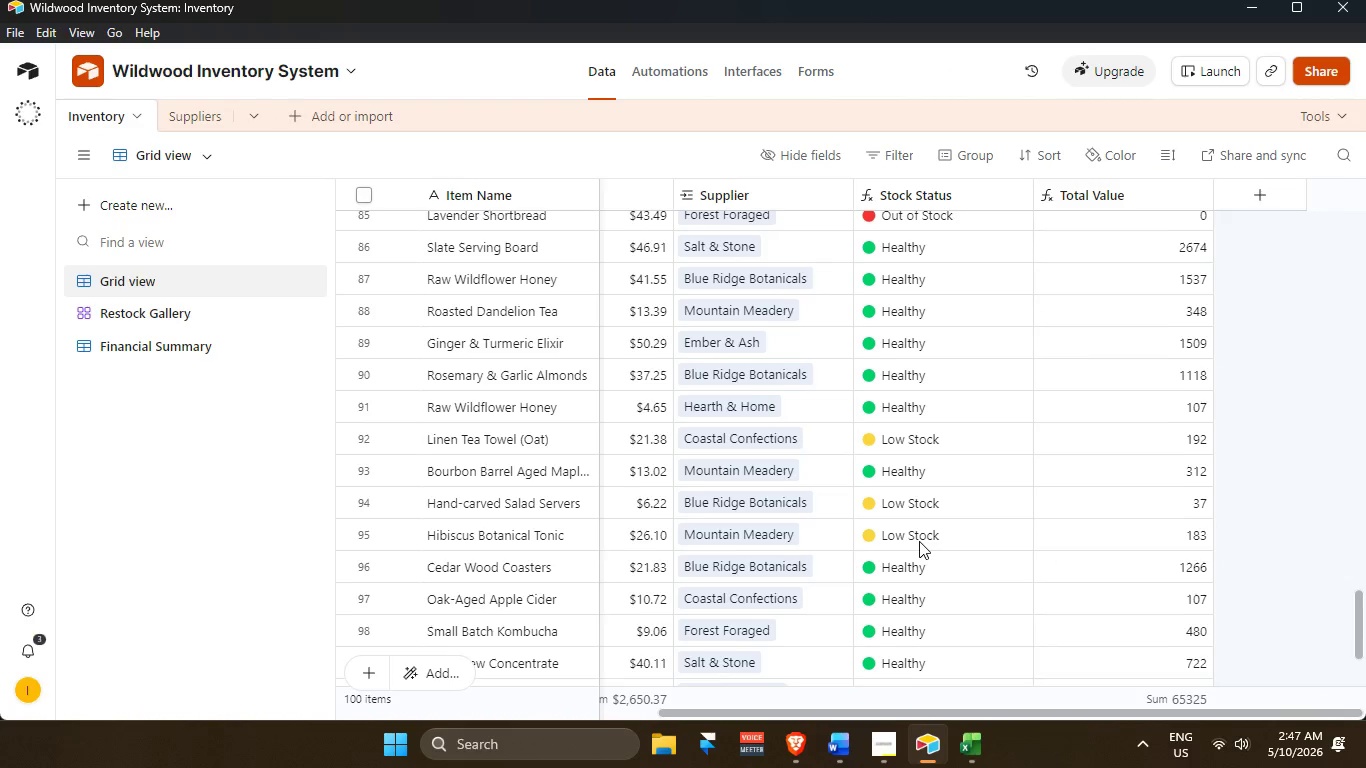 
scroll: coordinate [888, 523], scroll_direction: up, amount: 29.0
 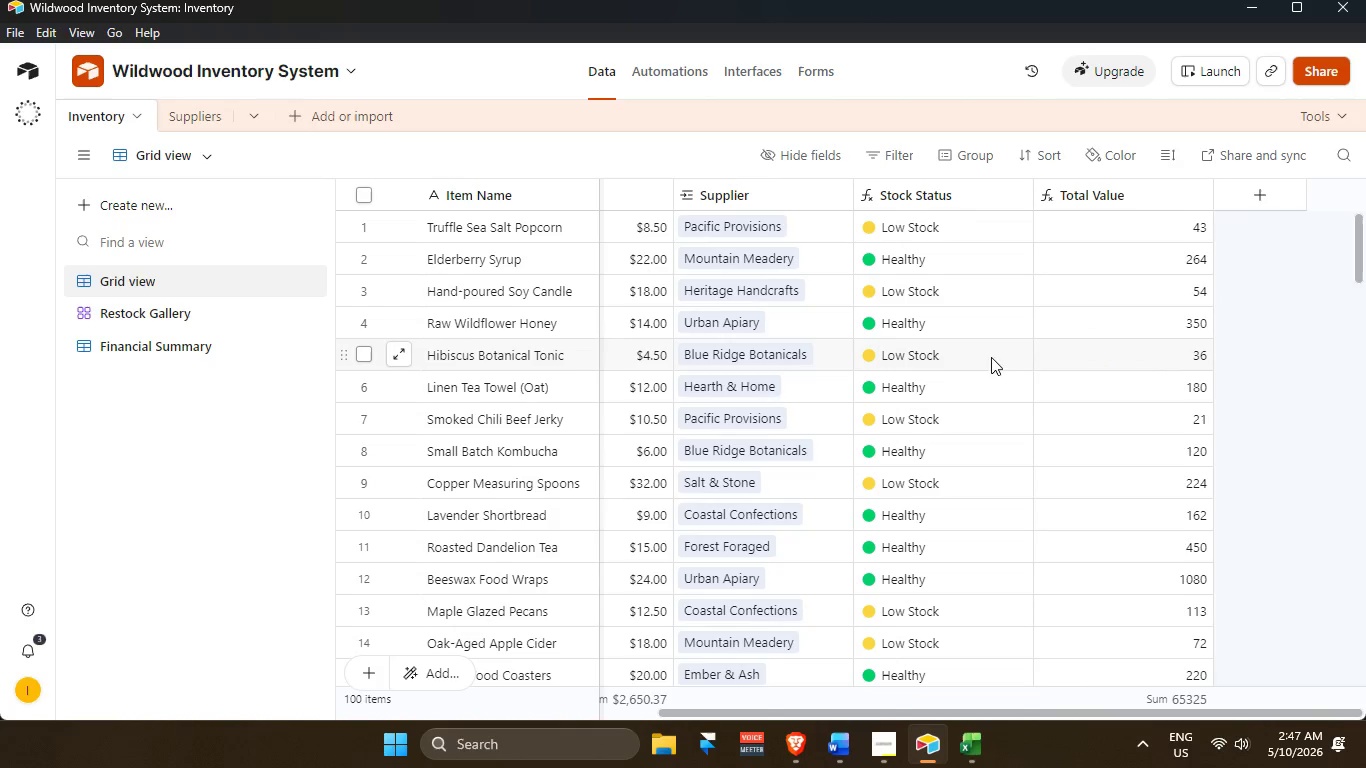 
left_click([952, 353])
 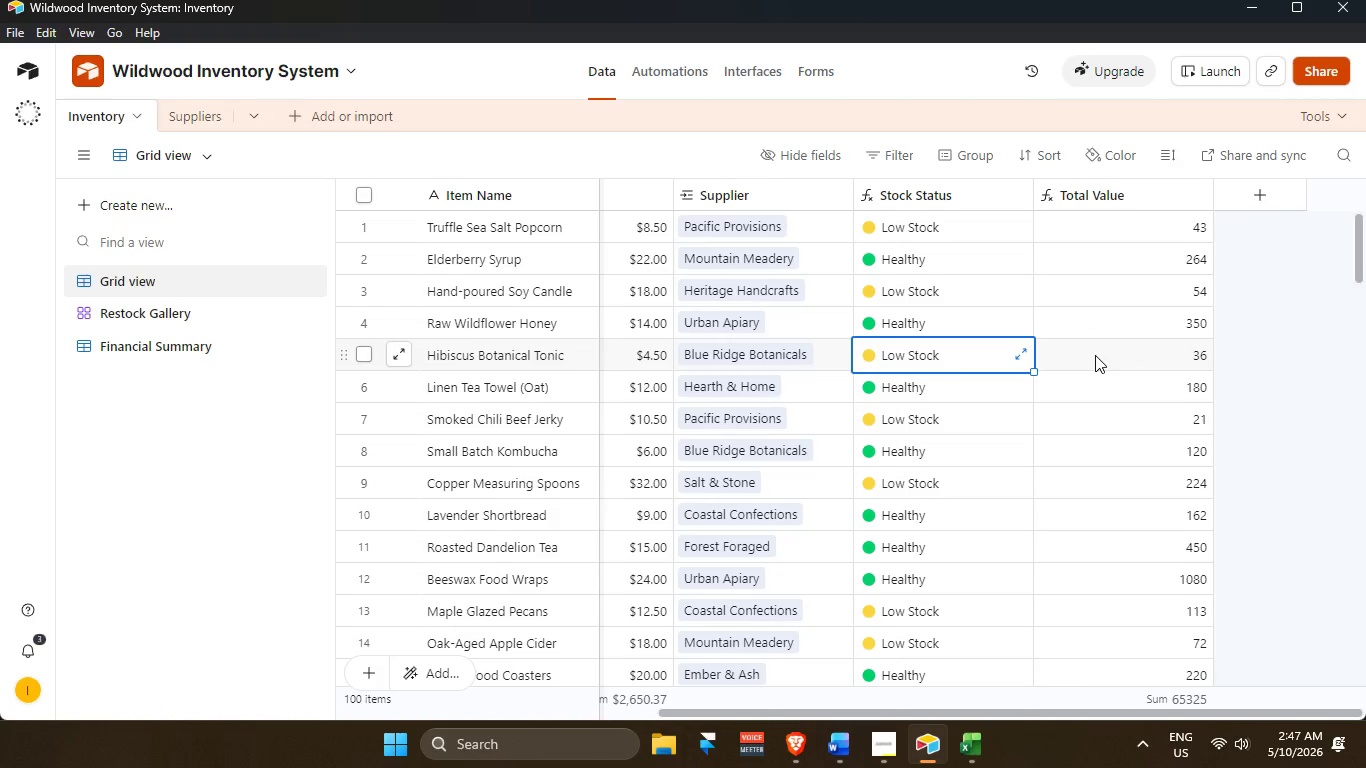 
left_click([1095, 355])
 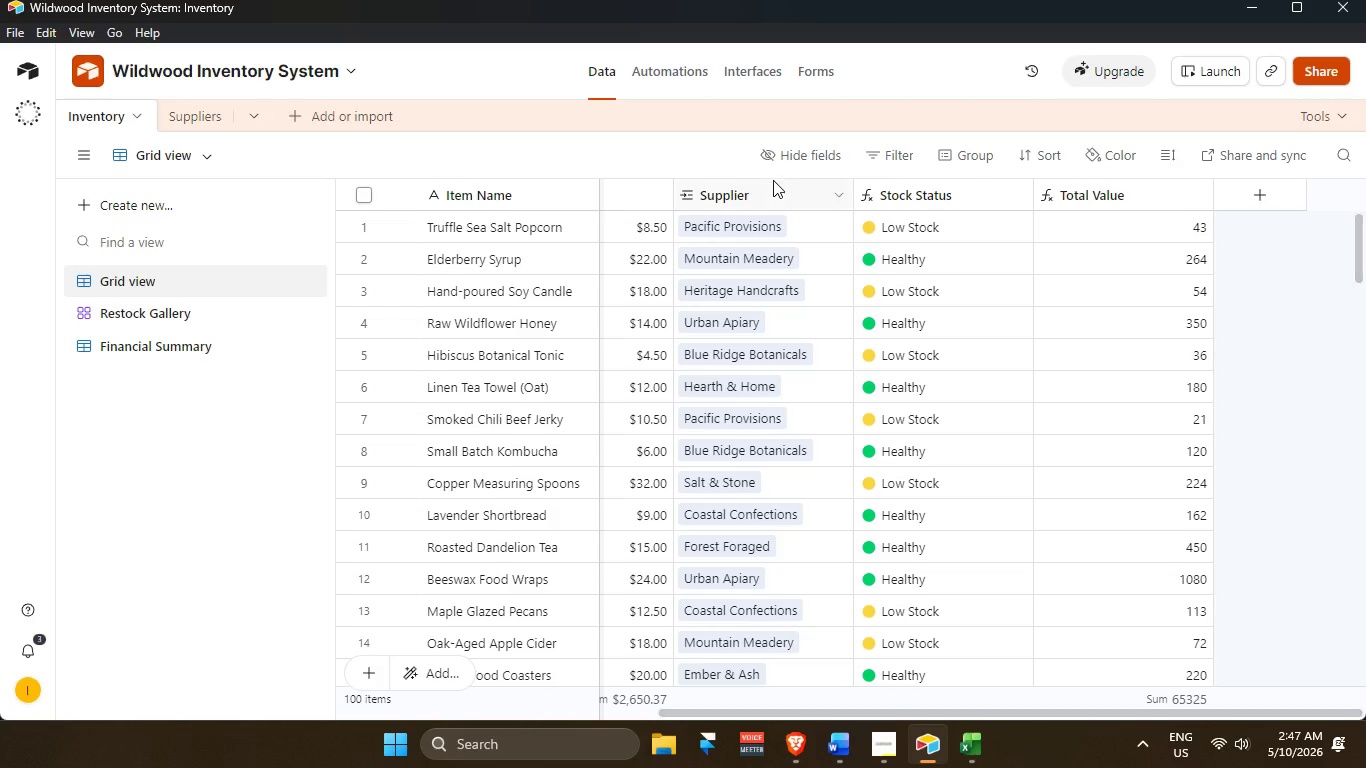 
scroll: coordinate [772, 214], scroll_direction: up, amount: 3.0
 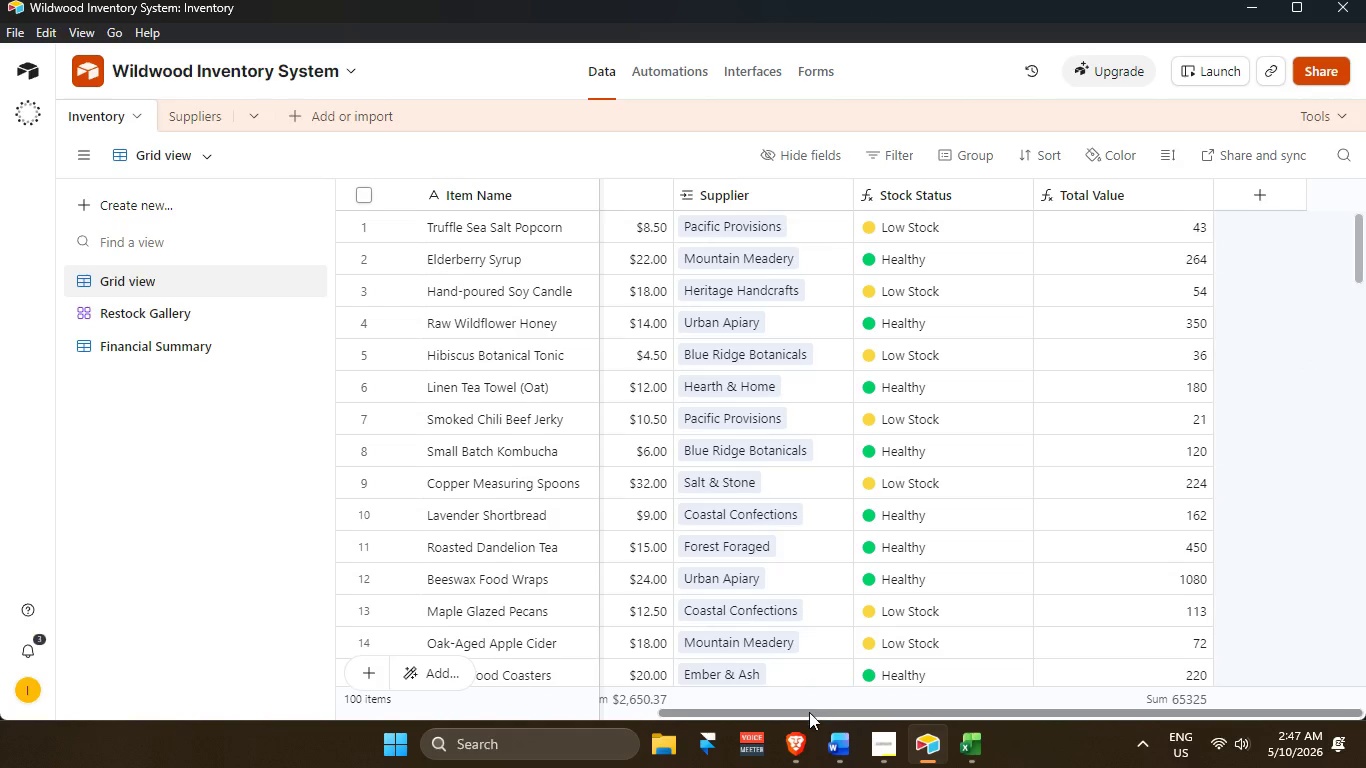 
left_click_drag(start_coordinate=[807, 712], to_coordinate=[314, 700])
 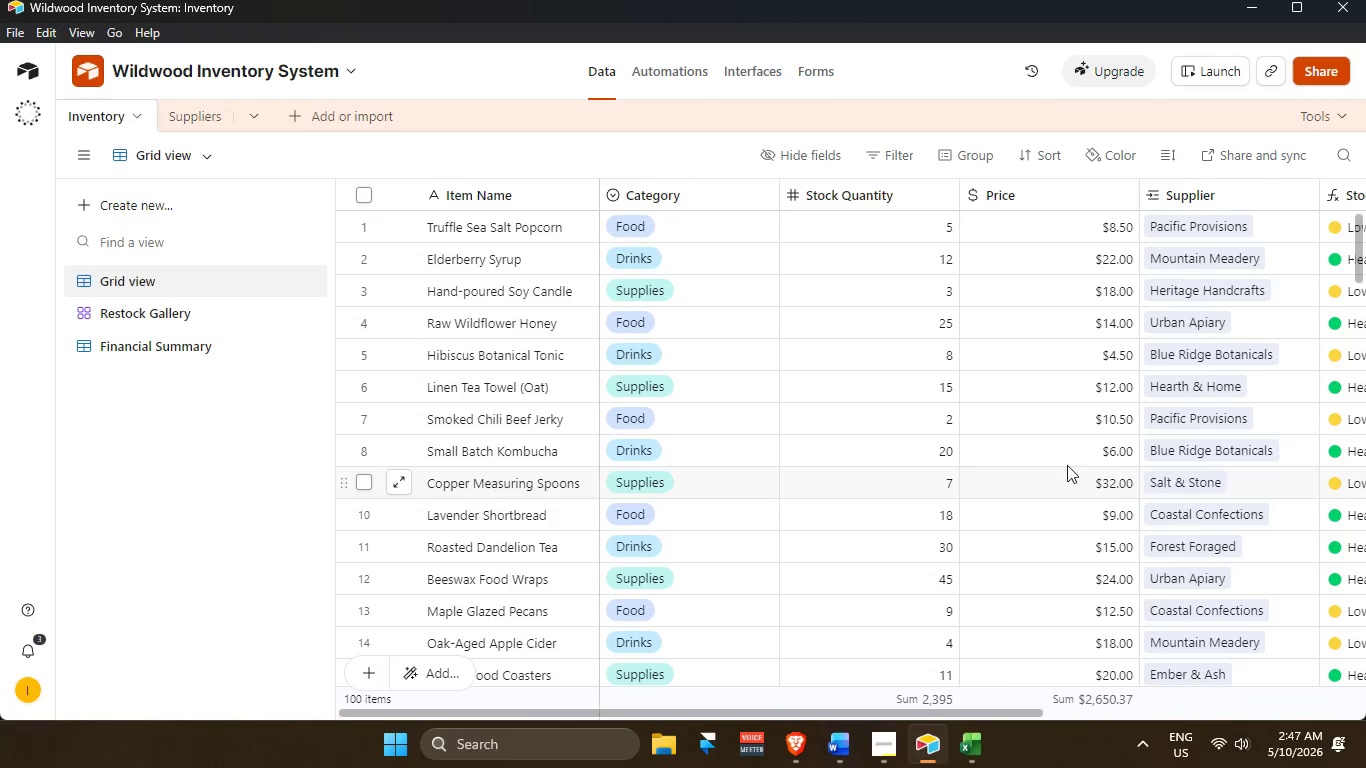 
scroll: coordinate [1128, 577], scroll_direction: down, amount: 29.0
 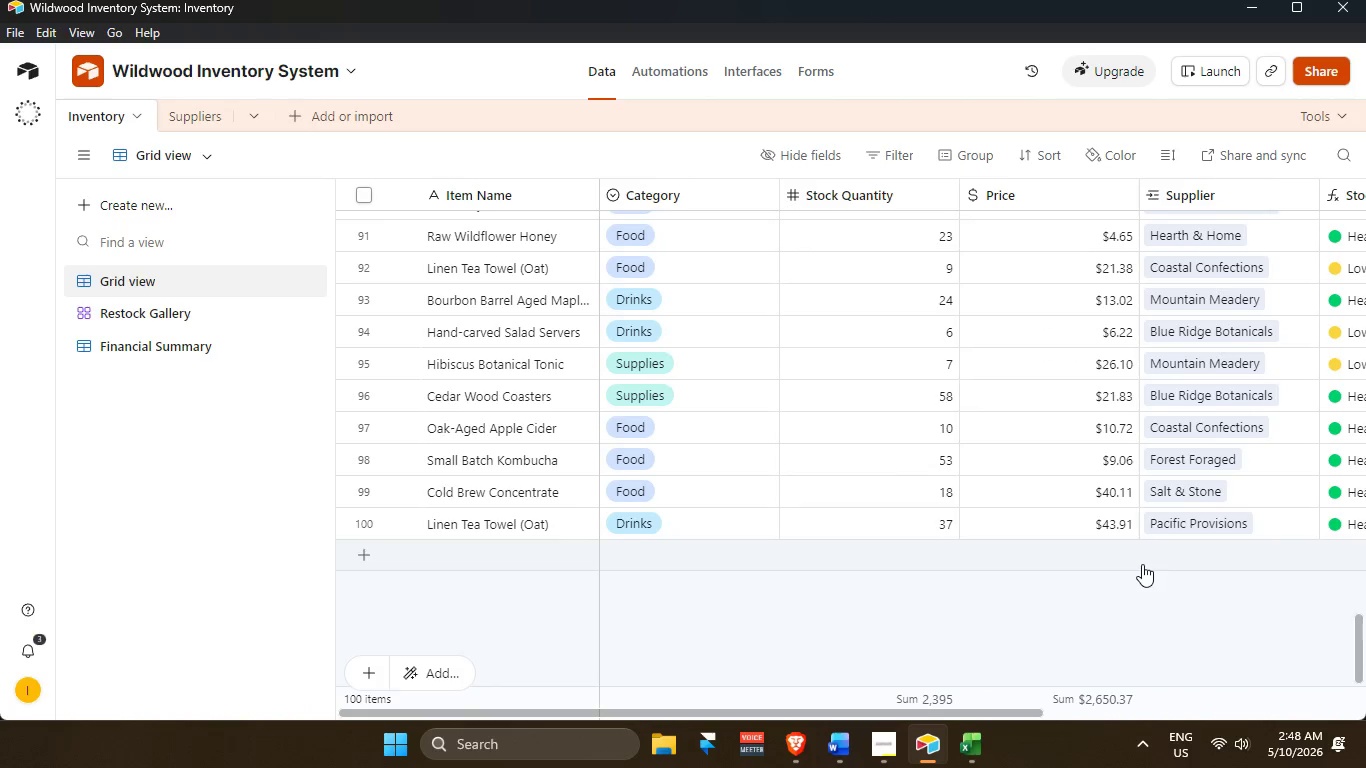 
scroll: coordinate [691, 411], scroll_direction: up, amount: 40.0
 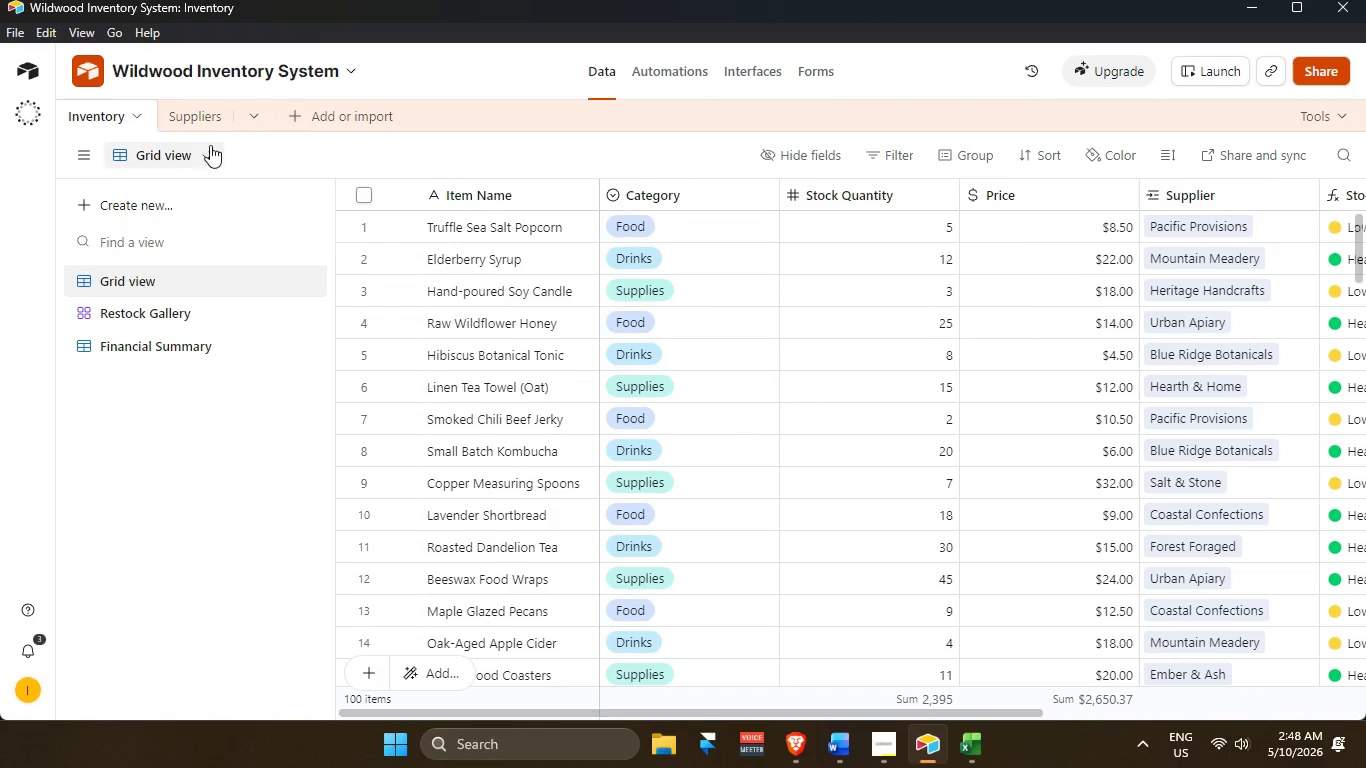 
left_click([220, 122])
 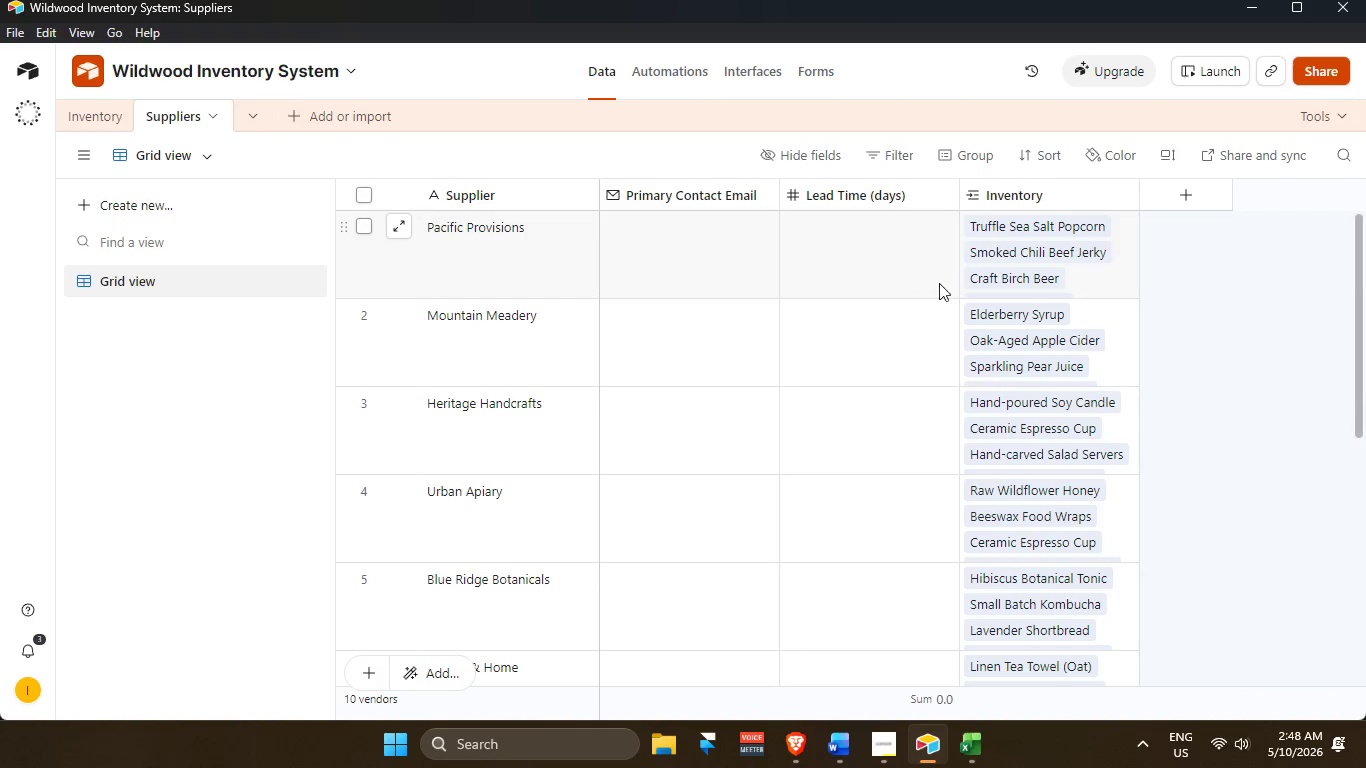 
scroll: coordinate [859, 486], scroll_direction: up, amount: 5.0
 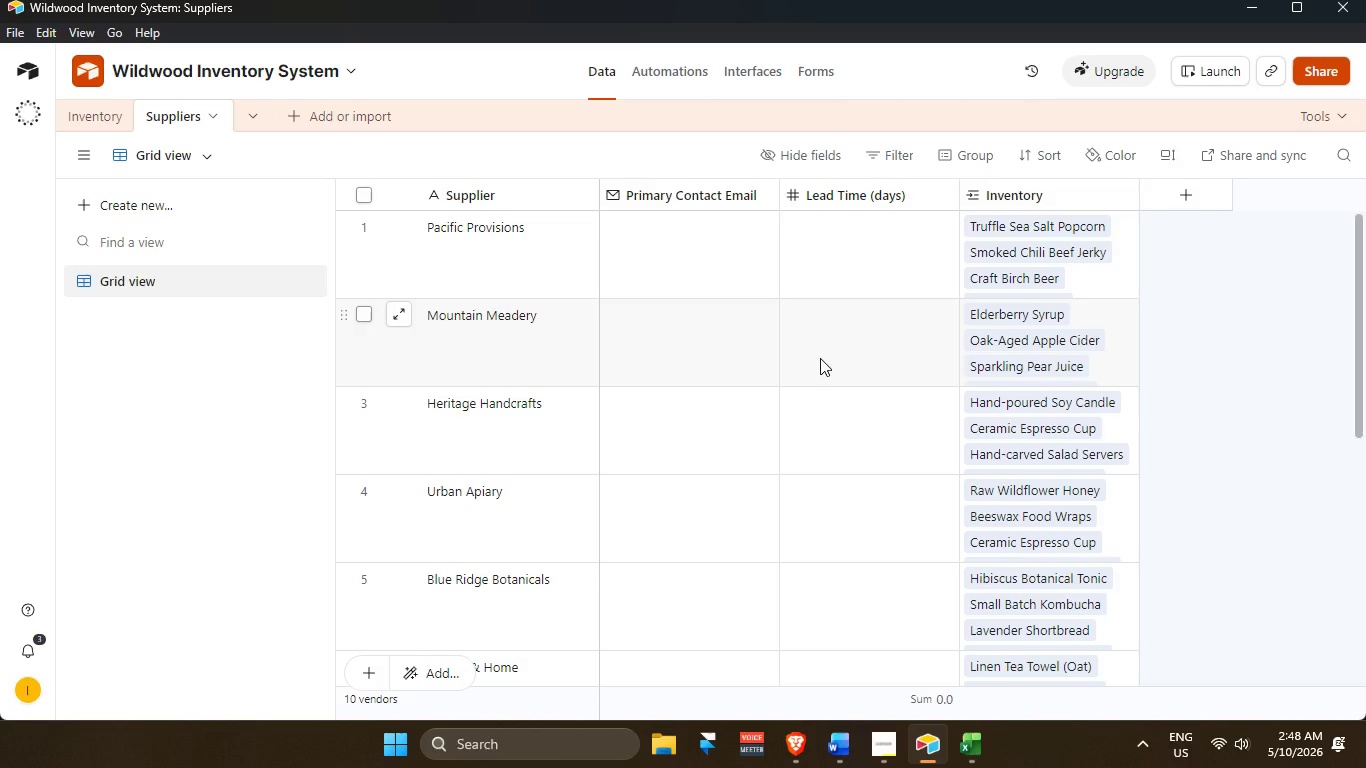 
wait(5.34)
 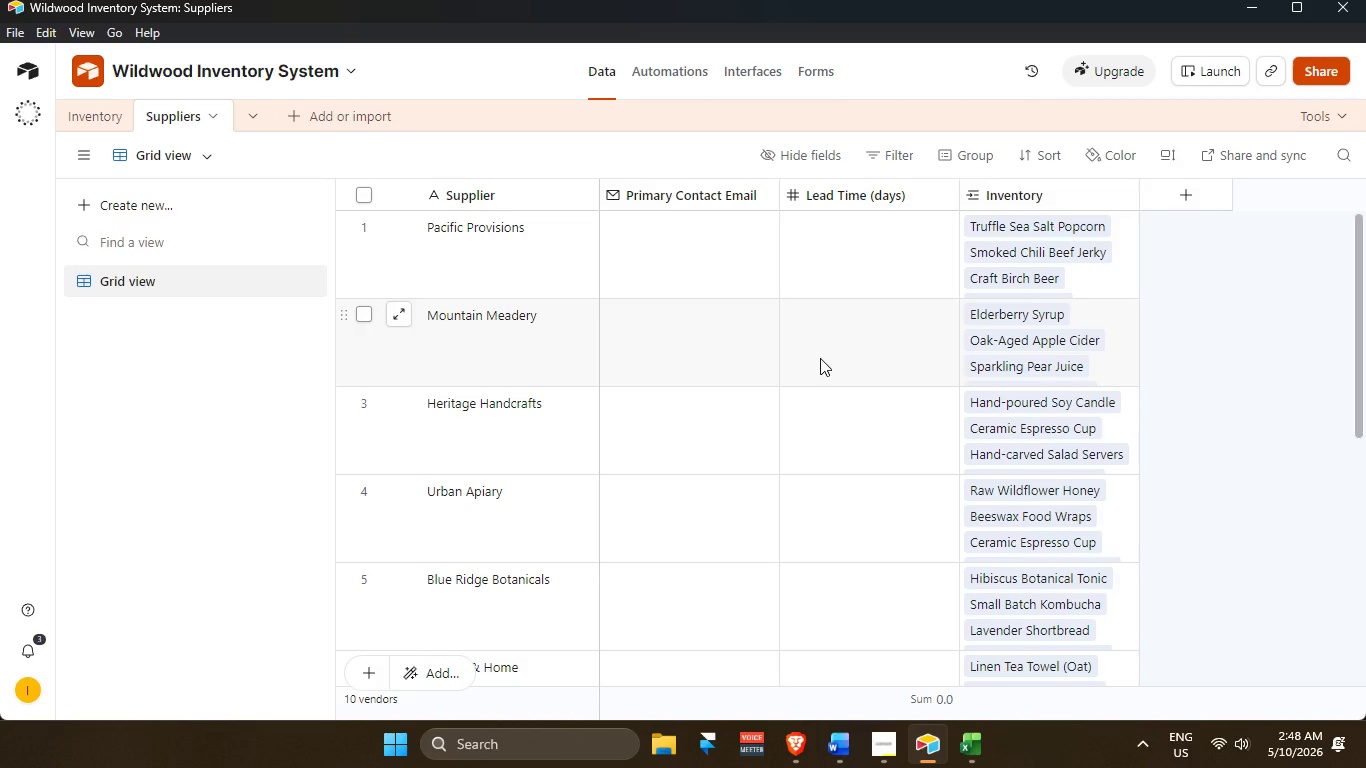 
left_click([682, 246])
 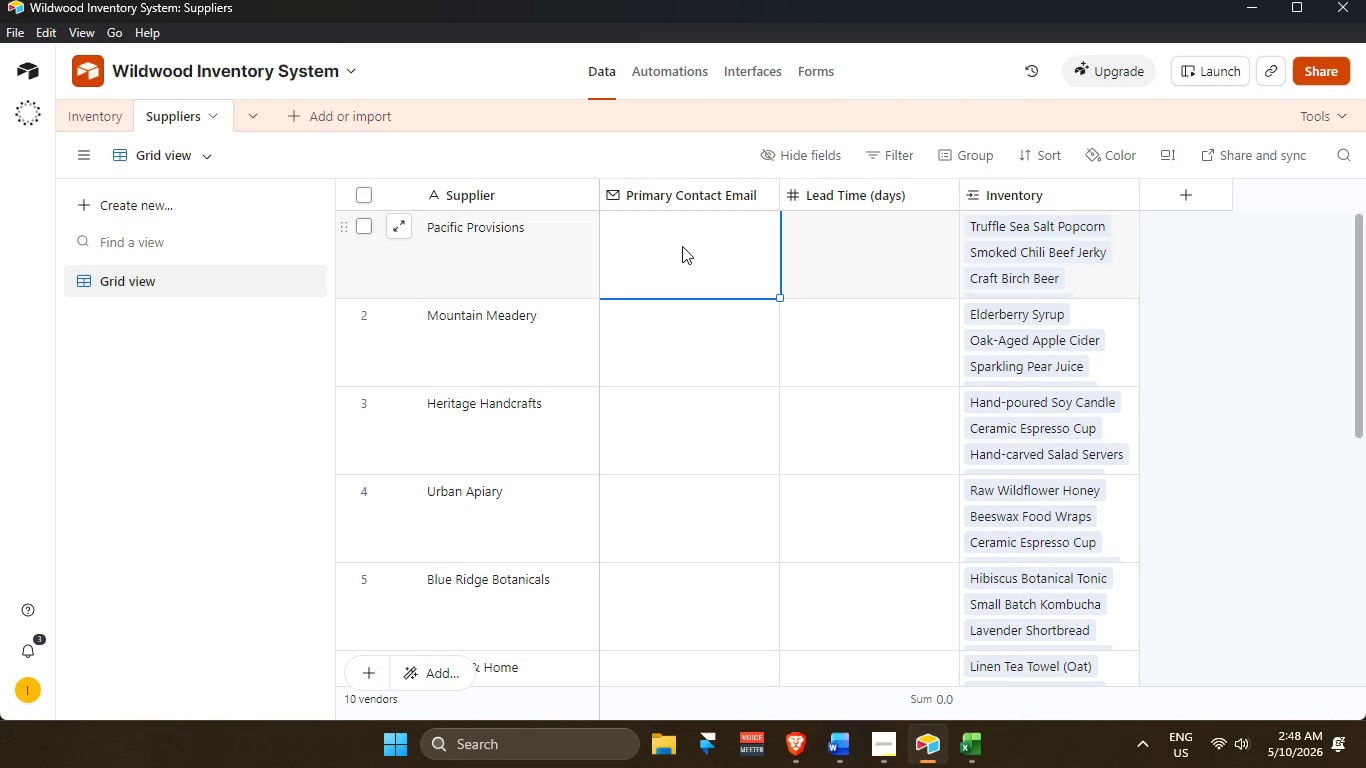 
wait(8.69)
 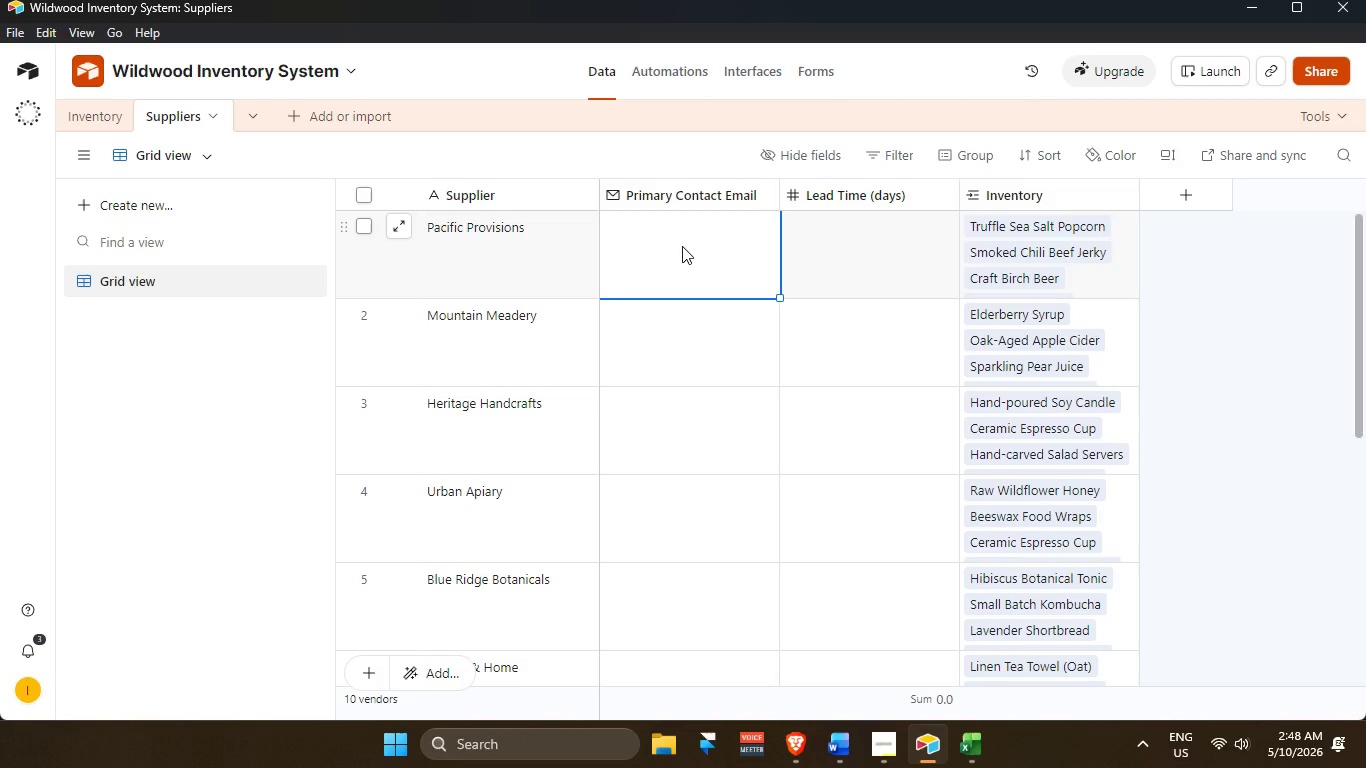 
type(pasis)
key(Backspace)
type(fic)
key(Backspace)
key(Backspace)
key(Backspace)
key(Backspace)
key(Backspace)
type(cificproiv)
key(Backspace)
key(Backspace)
type(visions@email.com)
 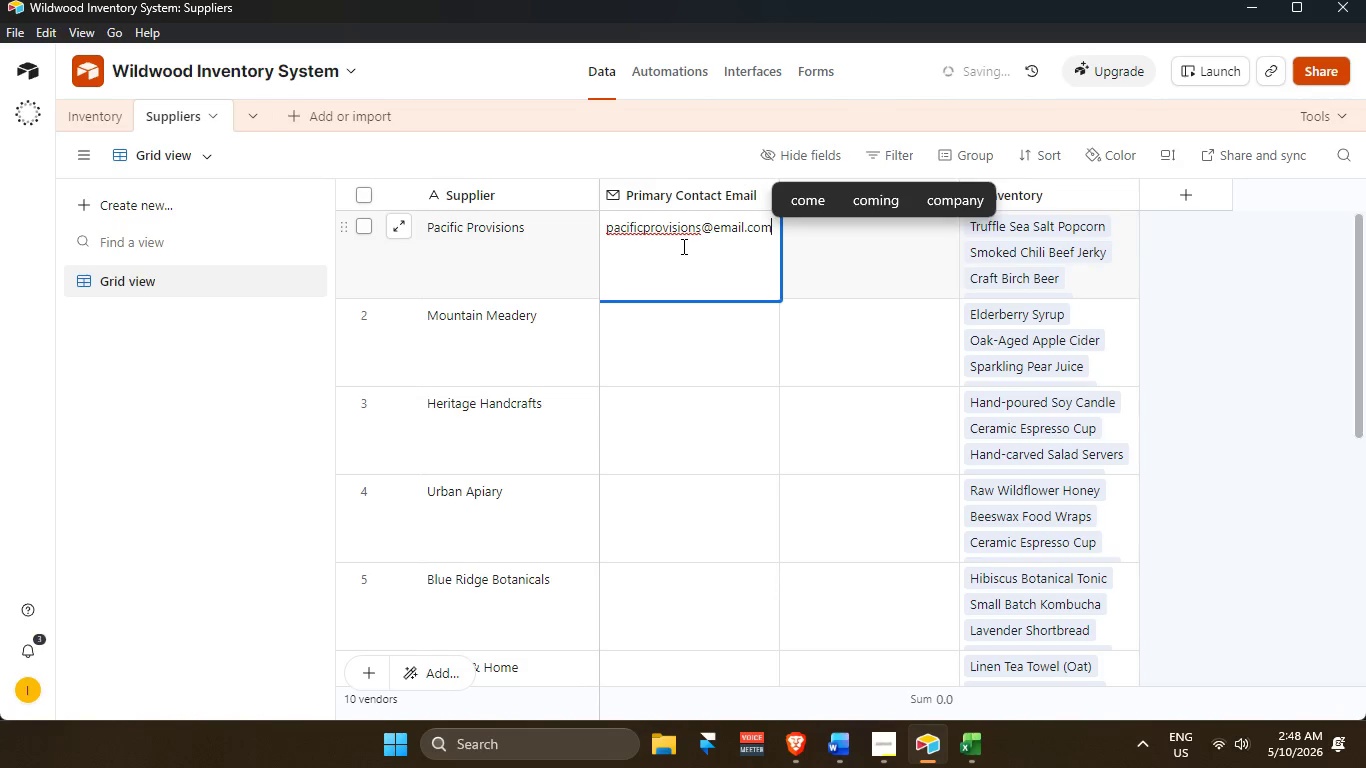 
key(Enter)
 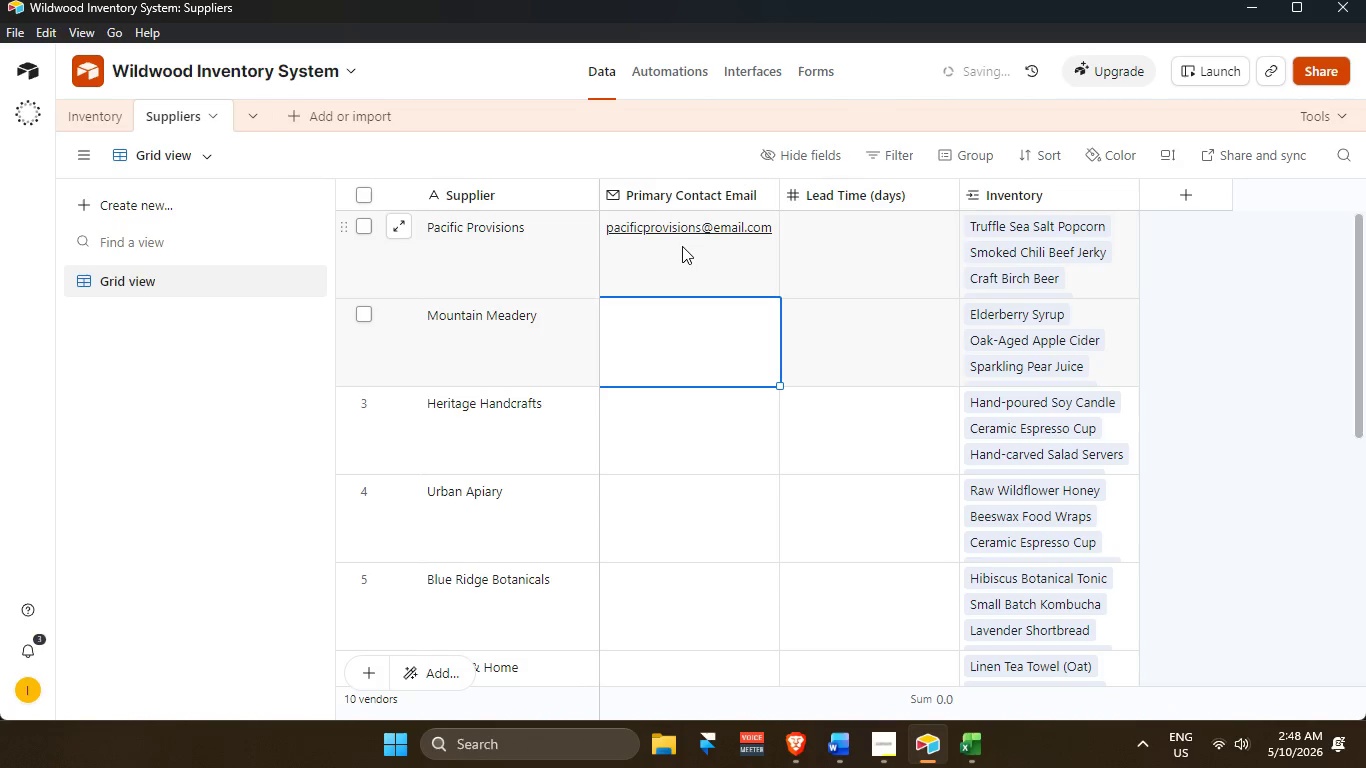 
type(mouna)
key(Backspace)
type(tainmeadery@email.com)
 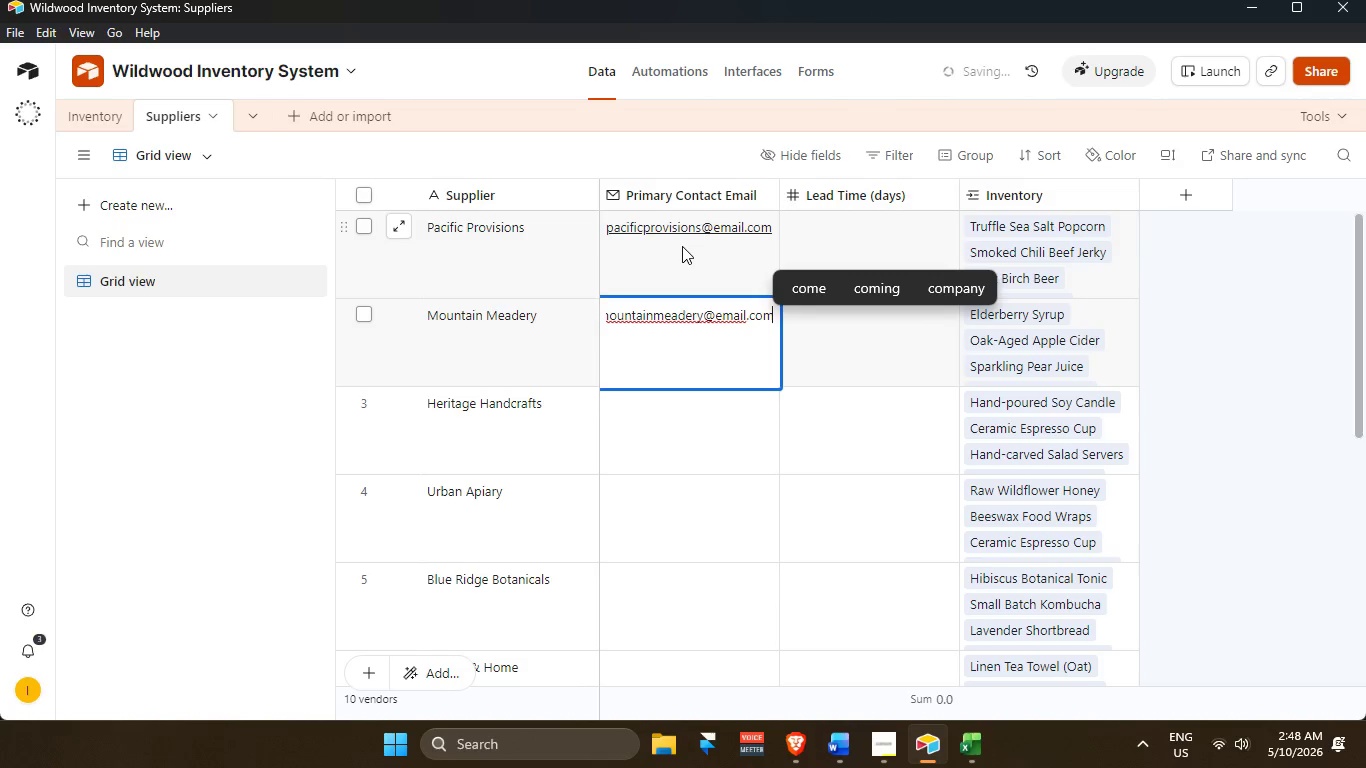 
key(Enter)
 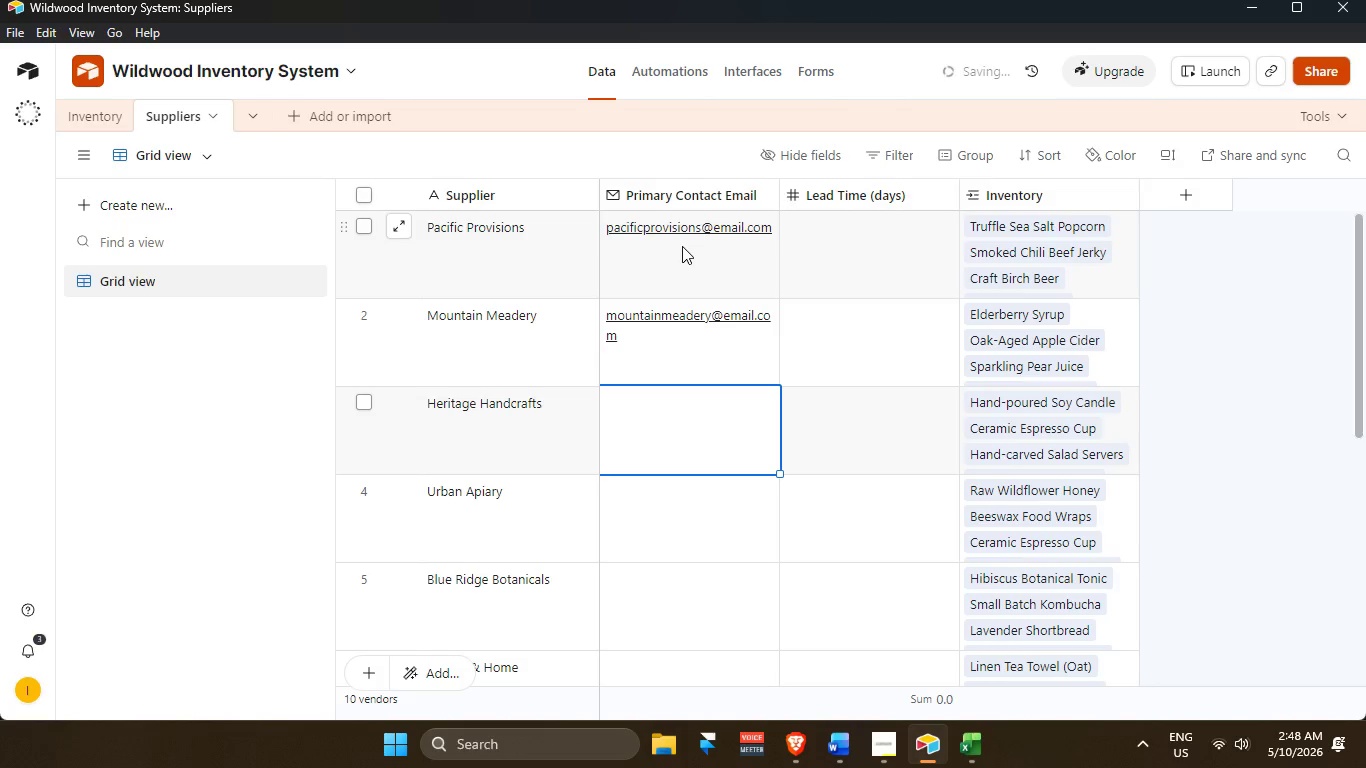 
type(heritagehandcrafts@gmial)
key(Backspace)
key(Backspace)
key(Backspace)
type(ail.com)
 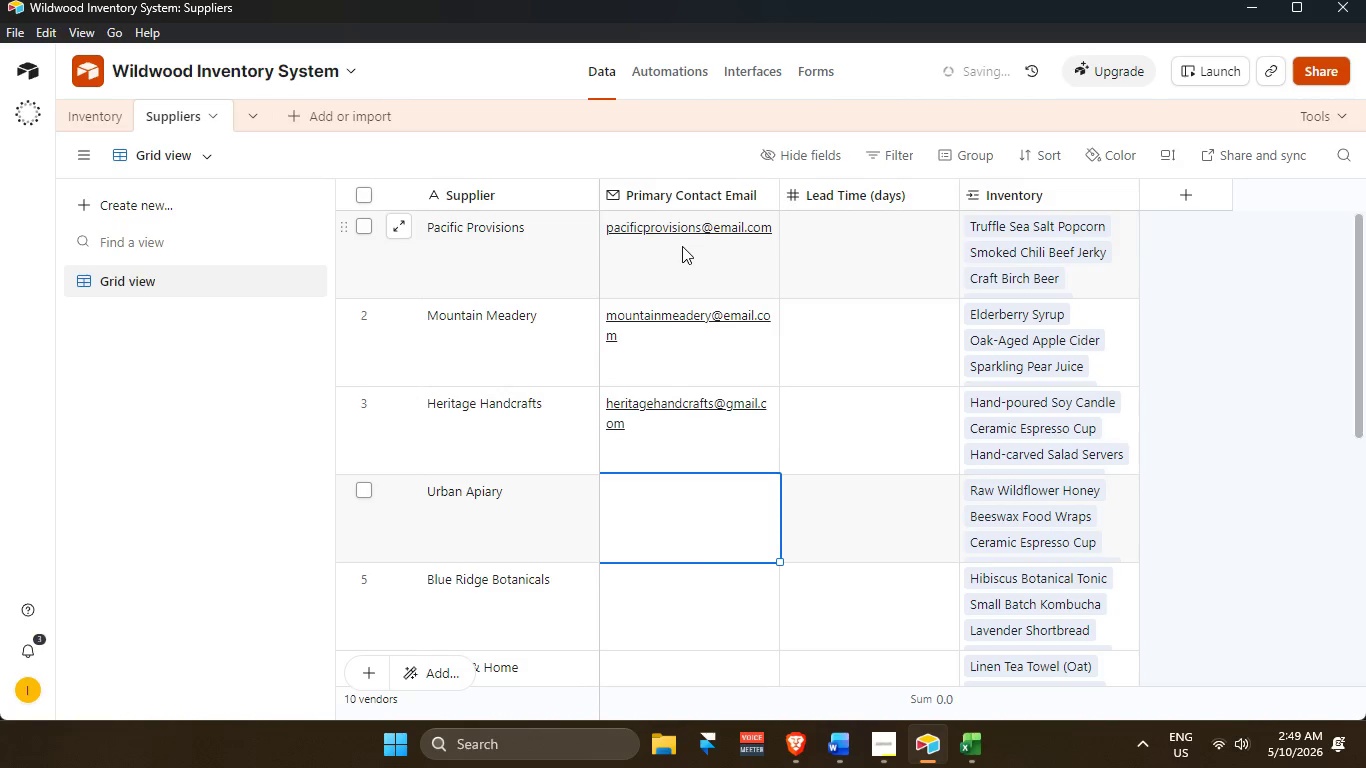 
 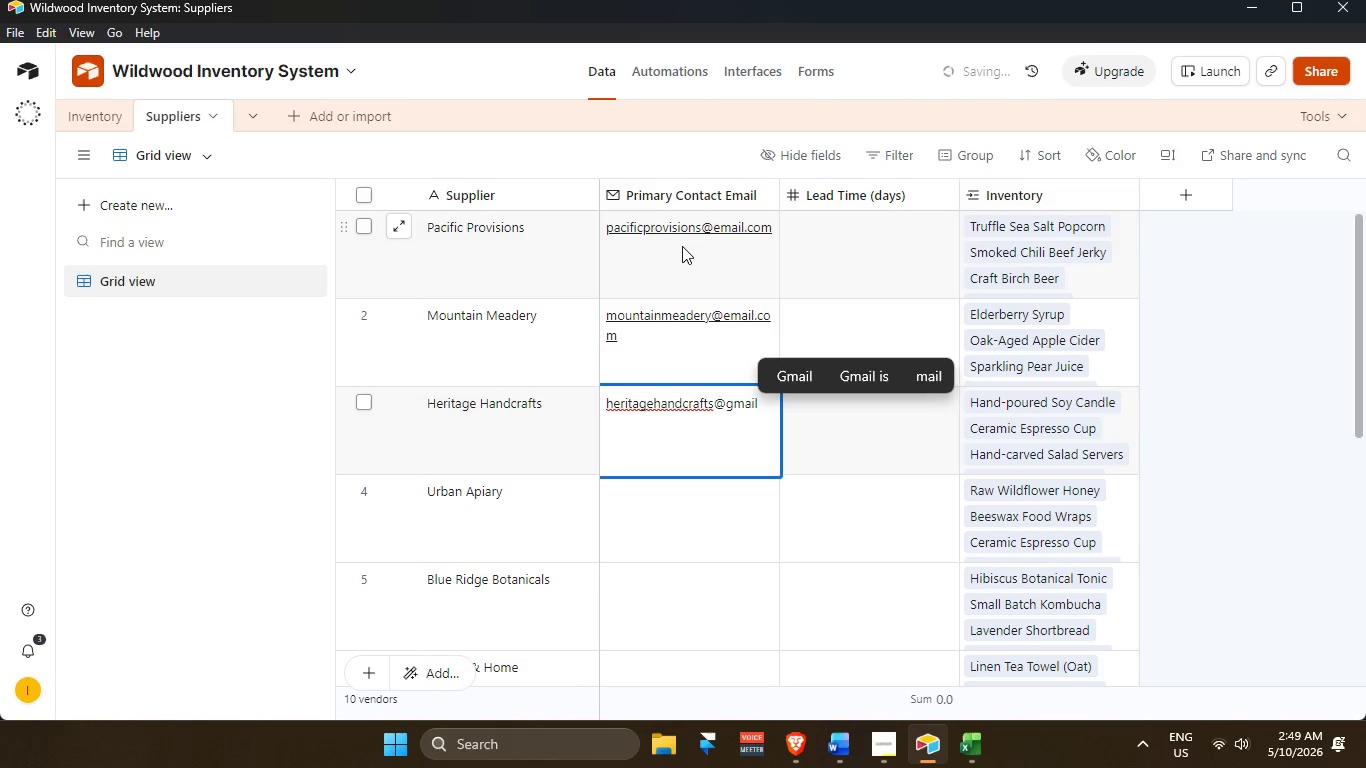 
key(Enter)
 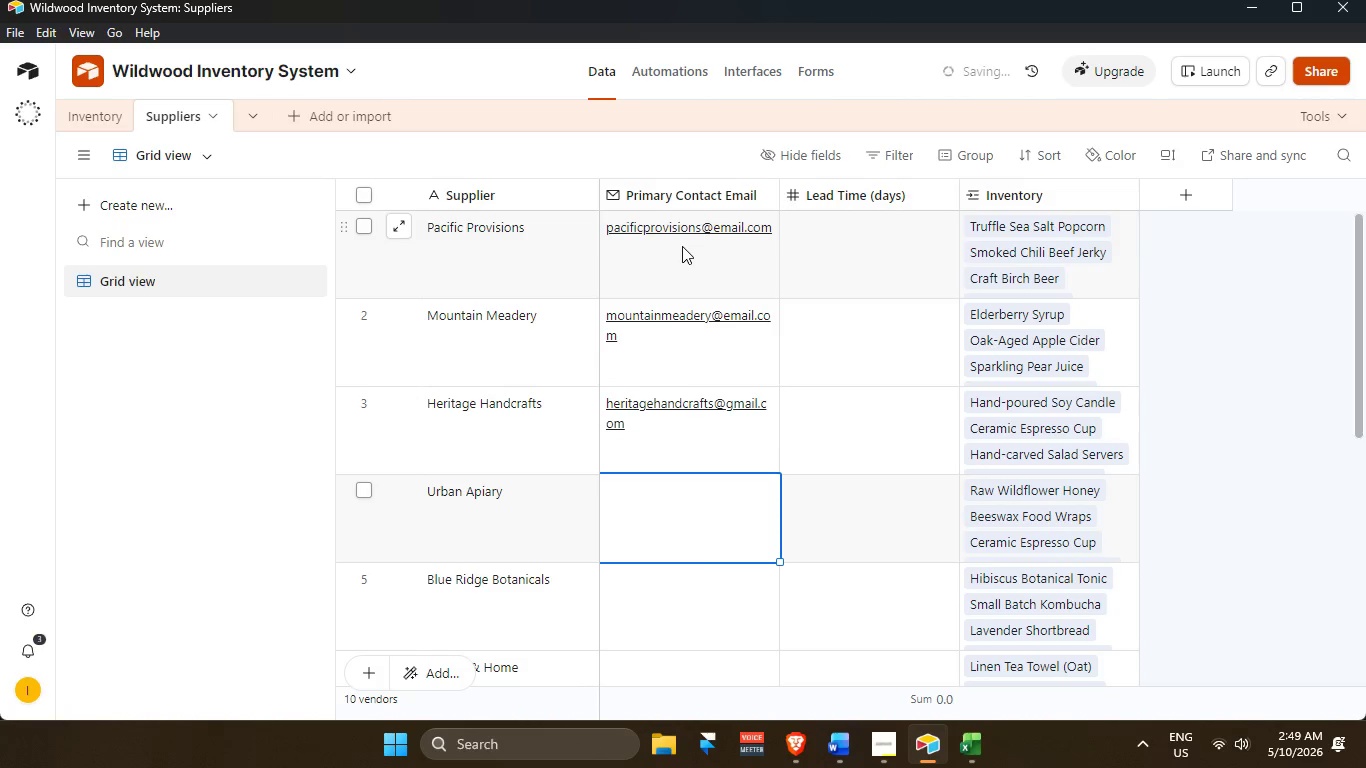 
type(urbanapiary@gmail.com)
 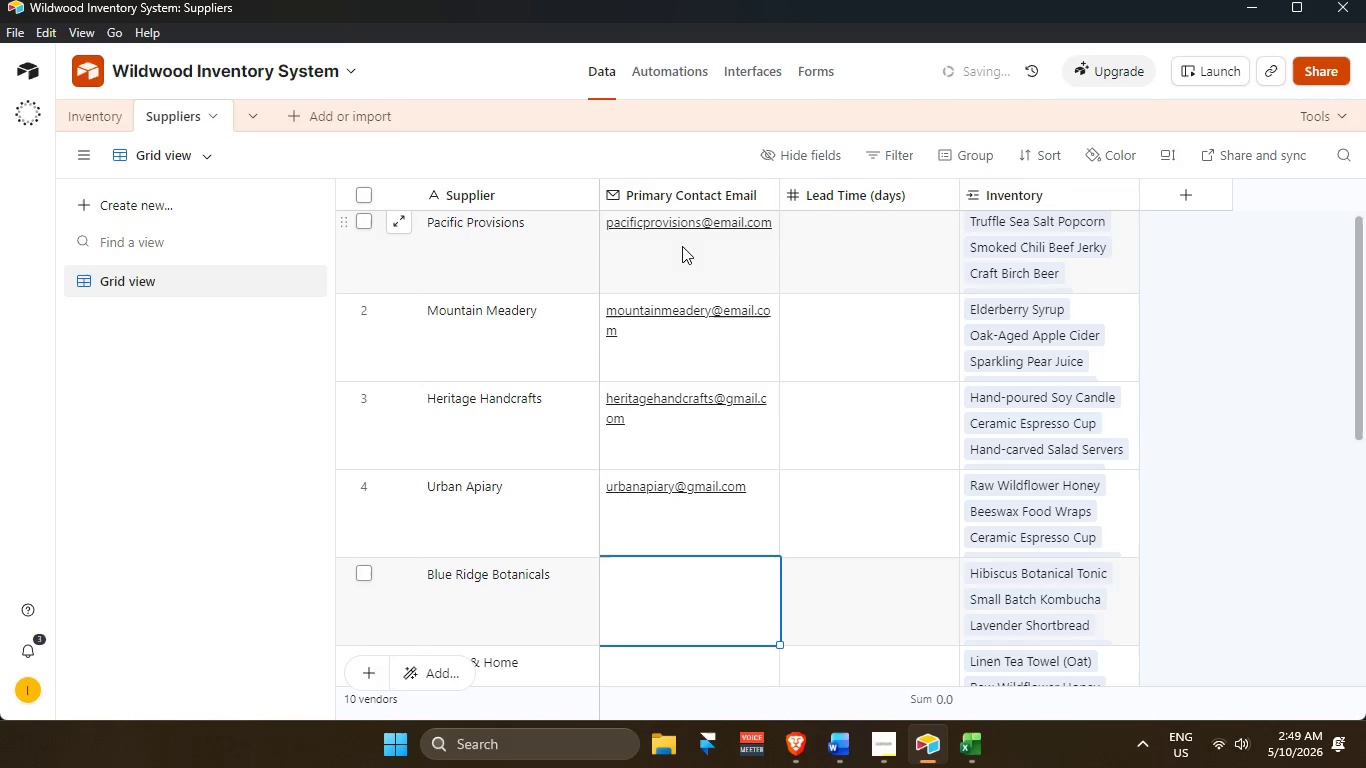 
 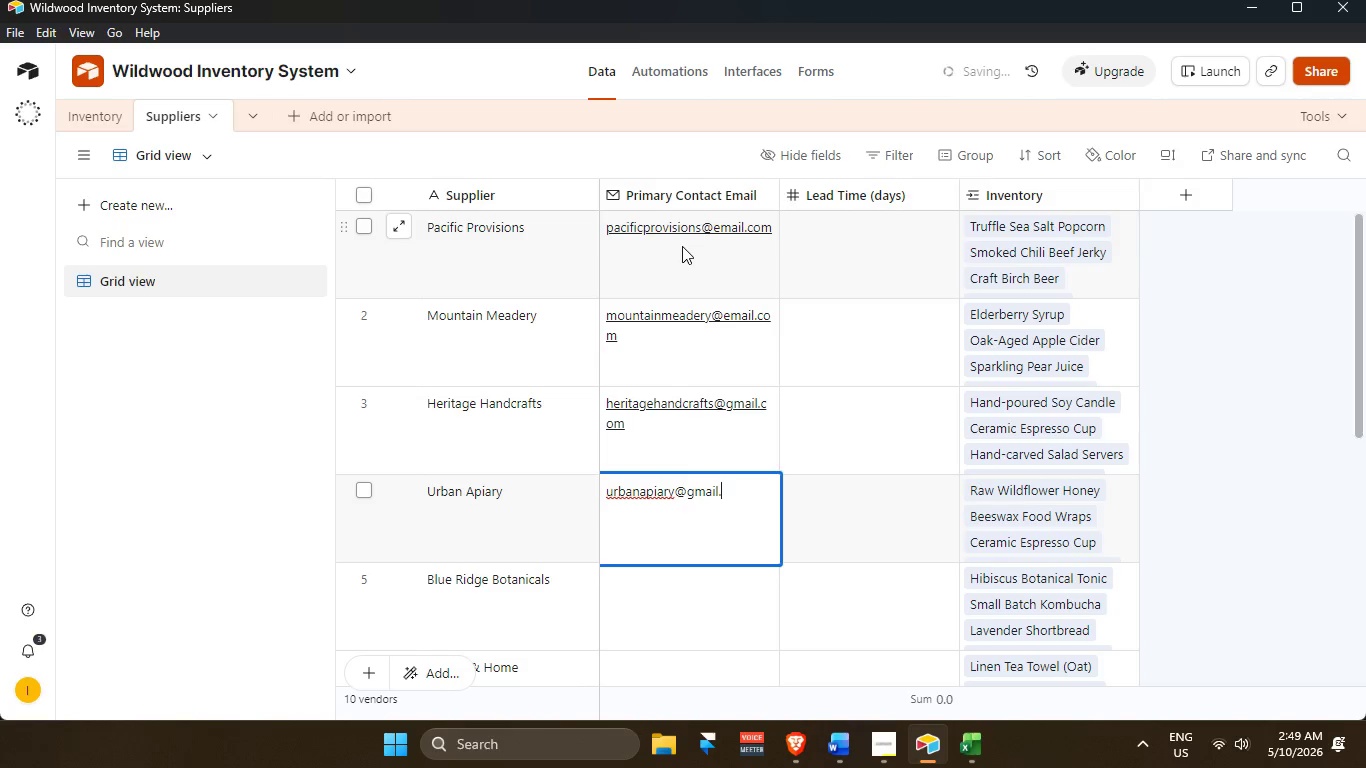 
key(Enter)
 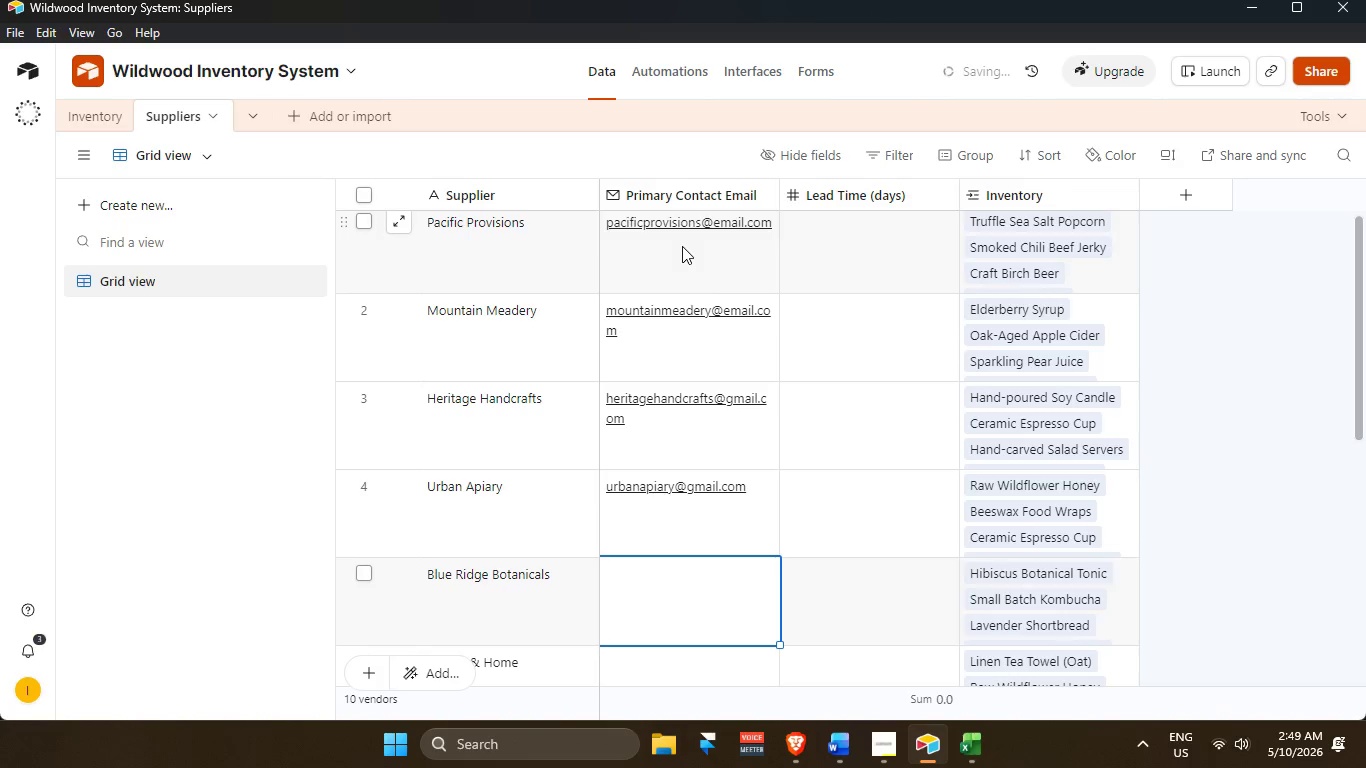 
type(blueridgebotanicals@gmail.com)
 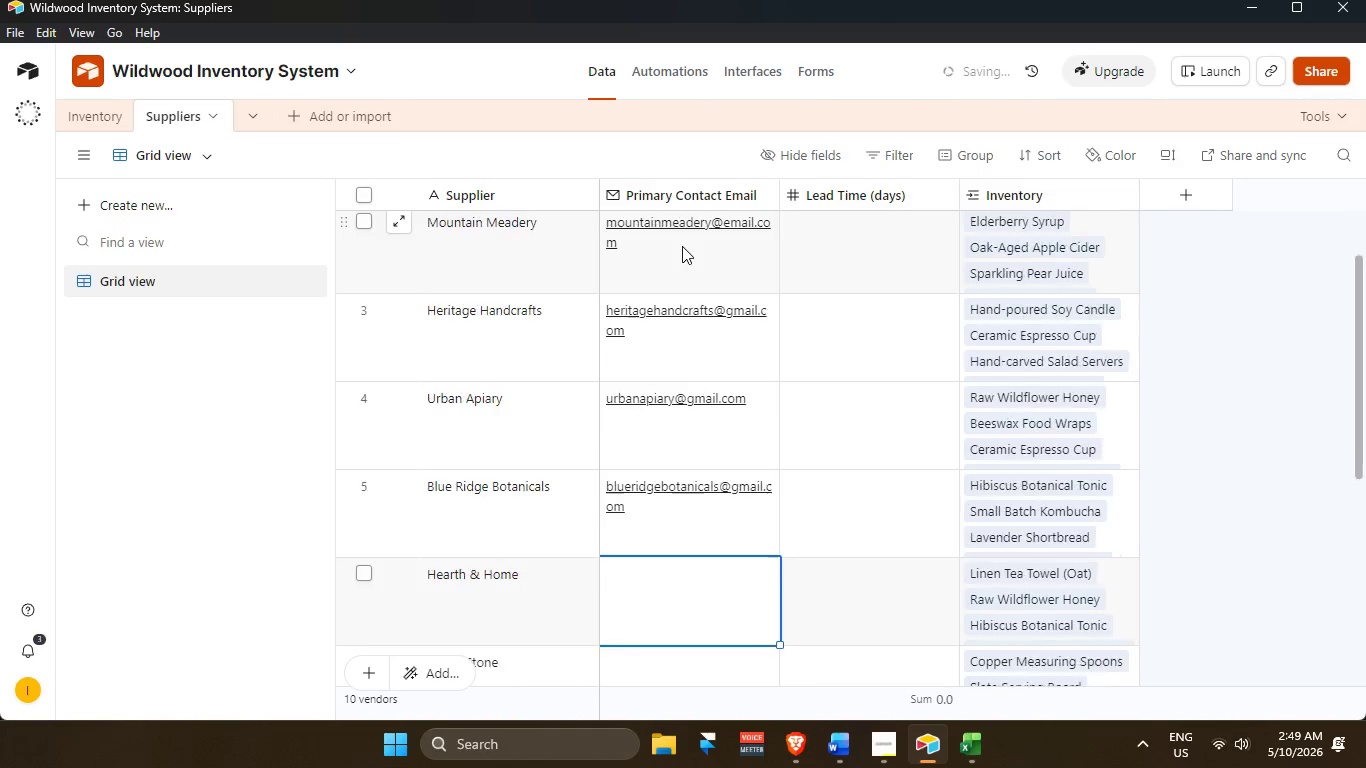 
 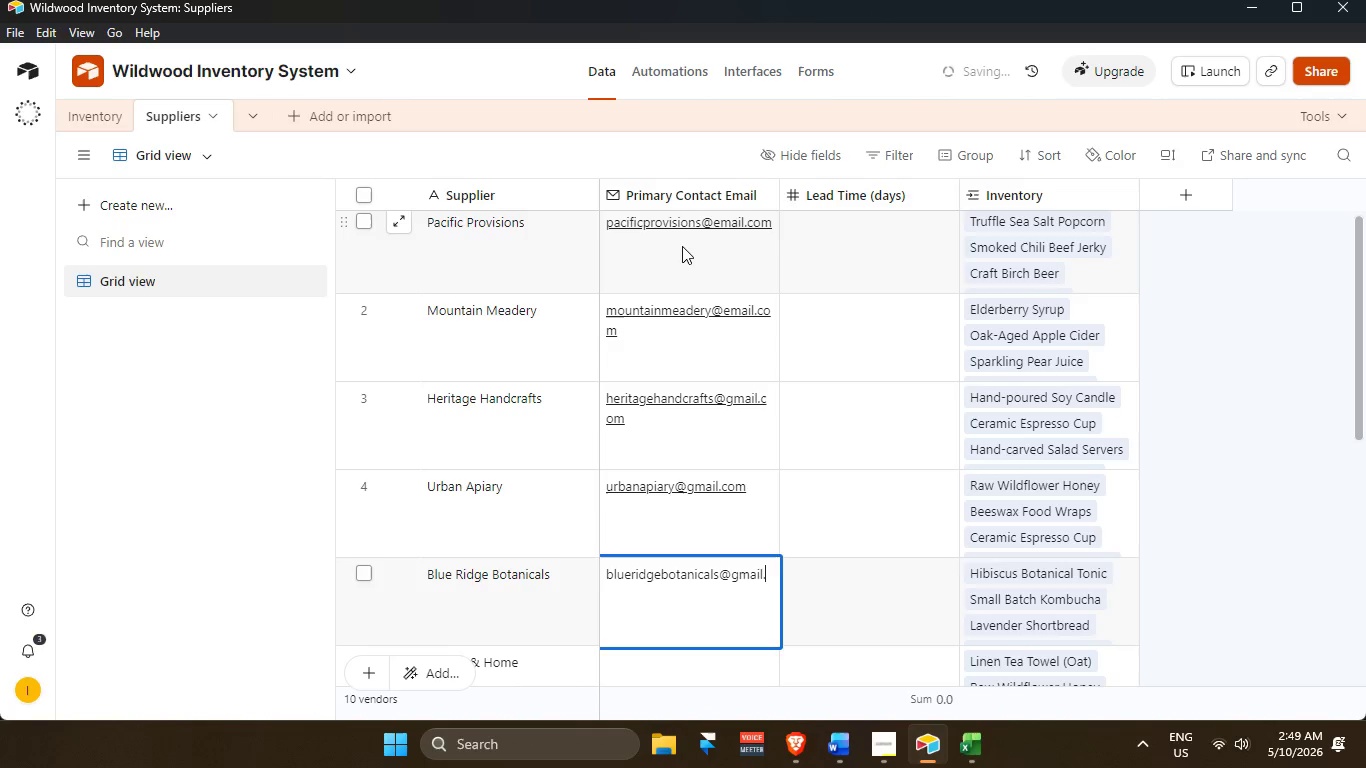 
key(Enter)
 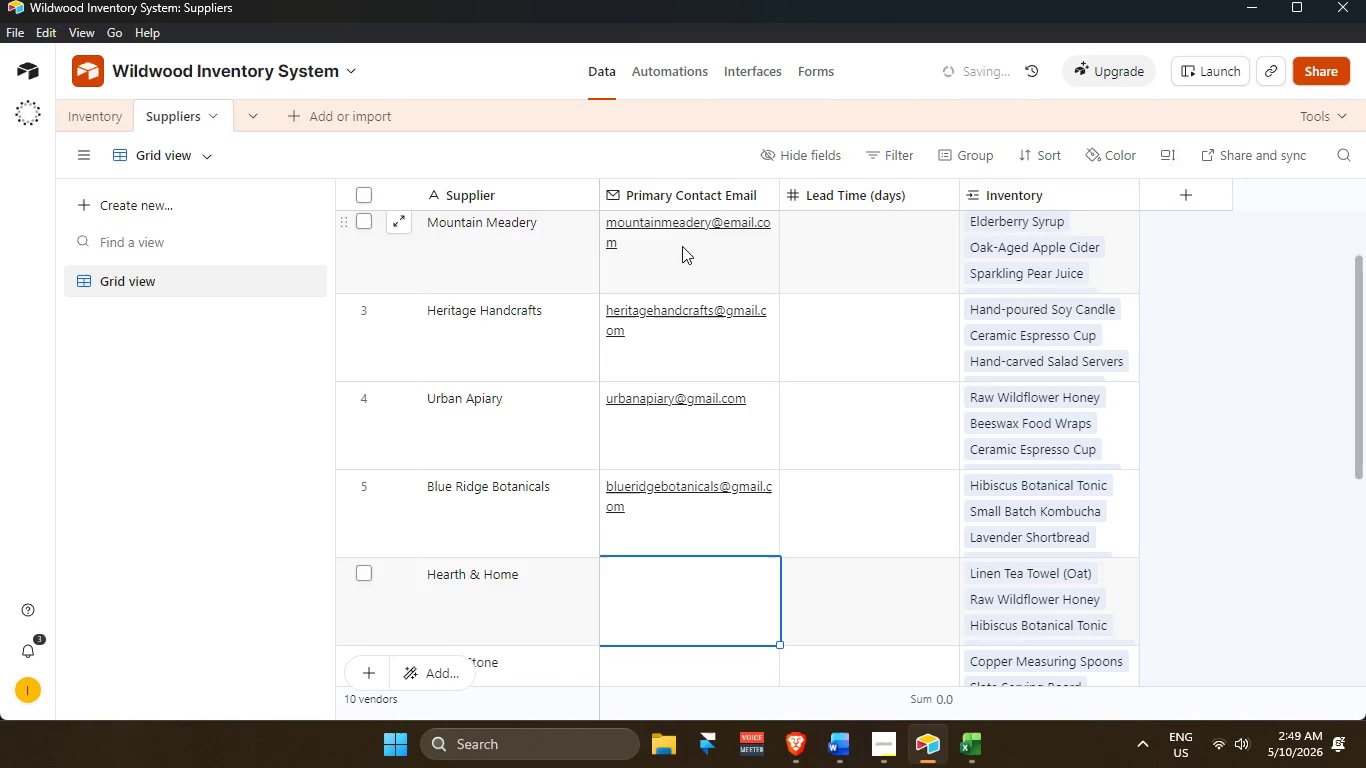 
type(hearthhome@gmail.com)
 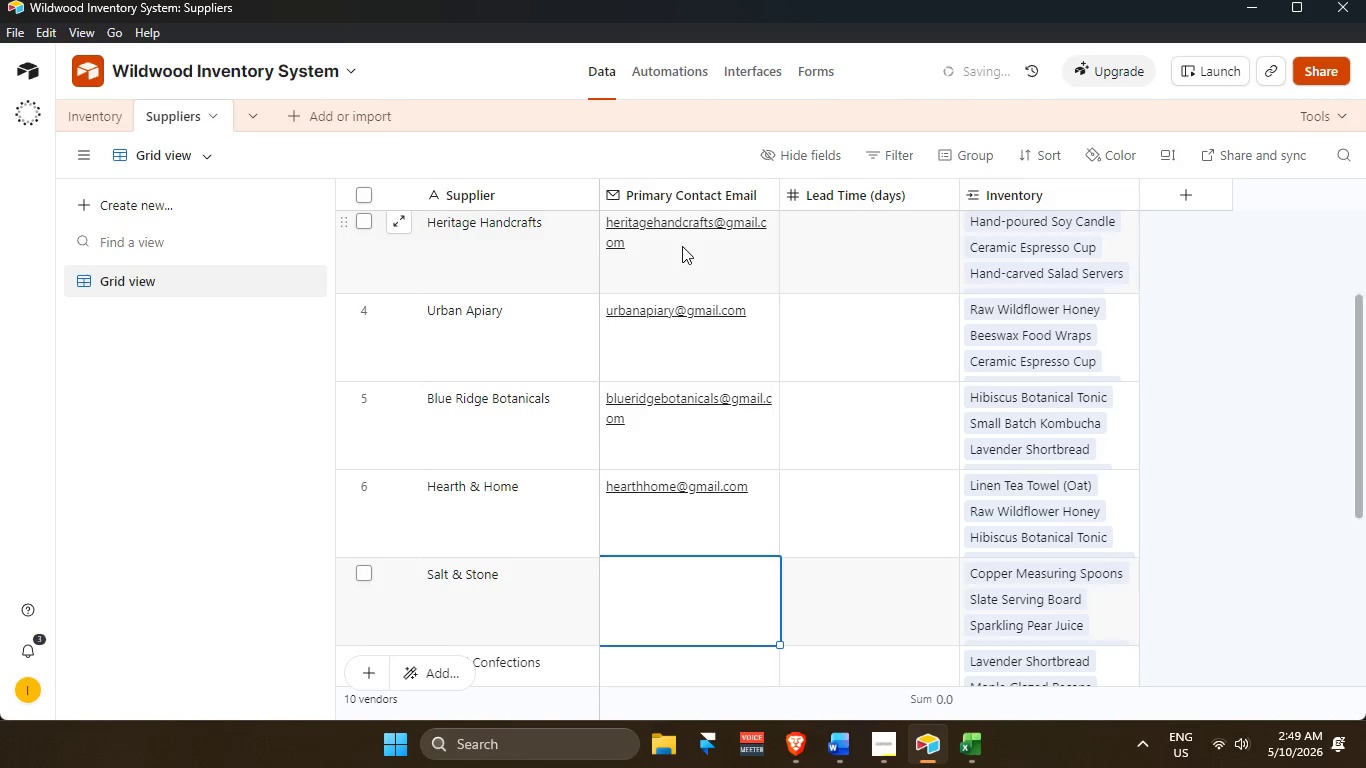 
 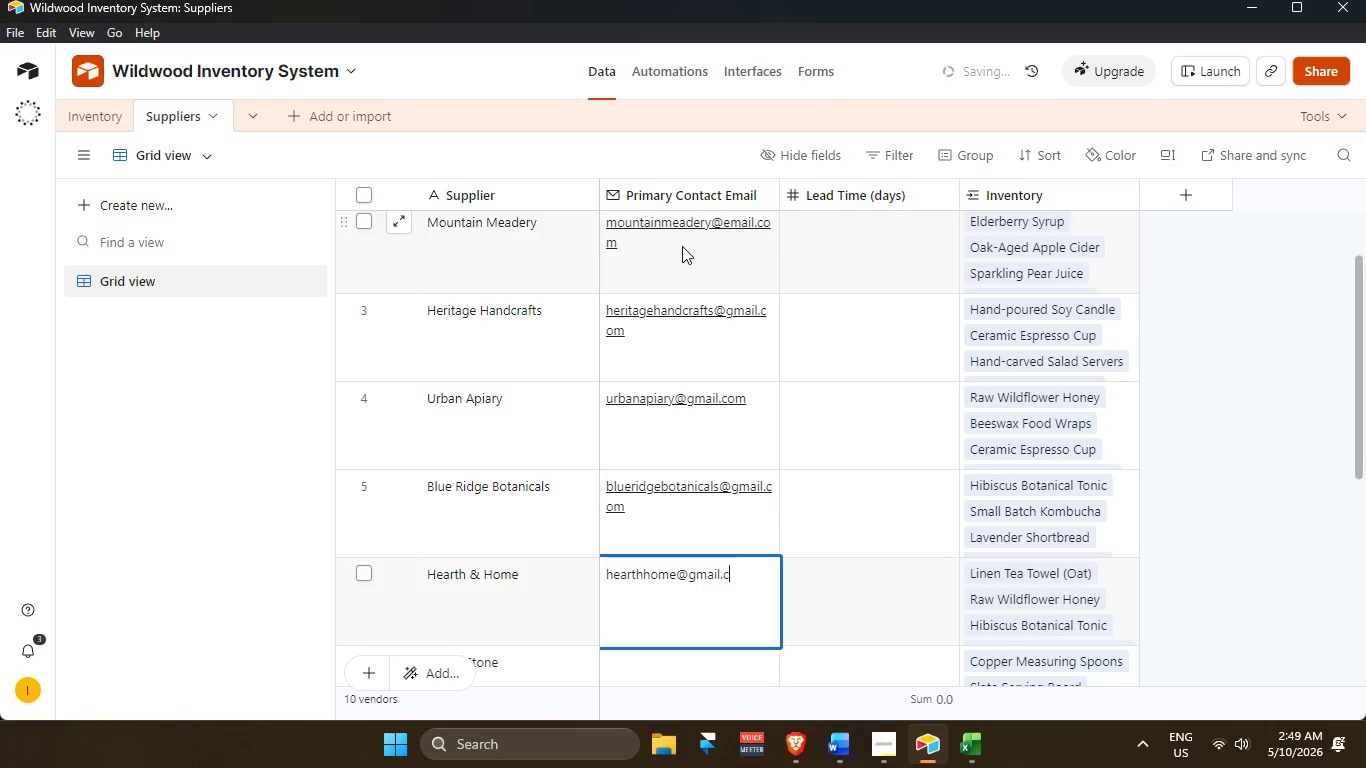 
key(Enter)
 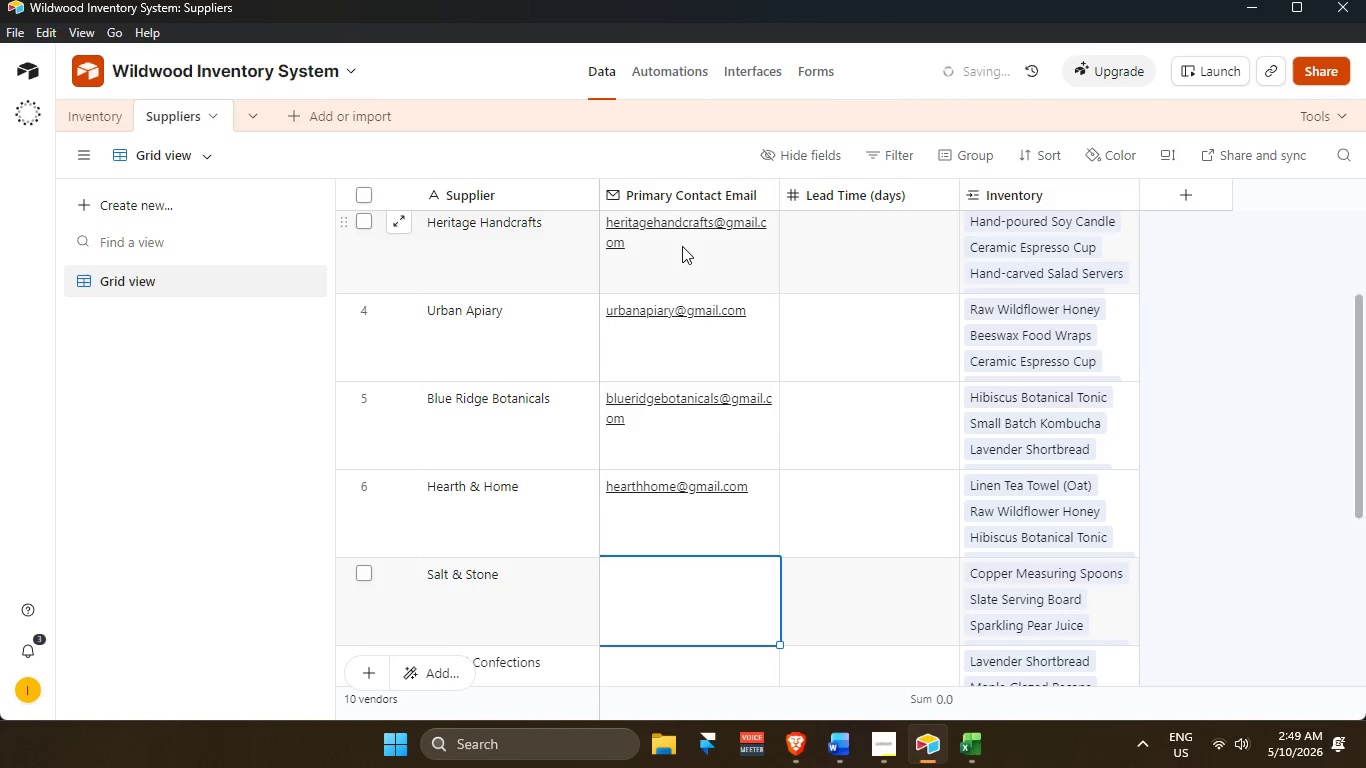 
type(saltstone@gmail.com)
 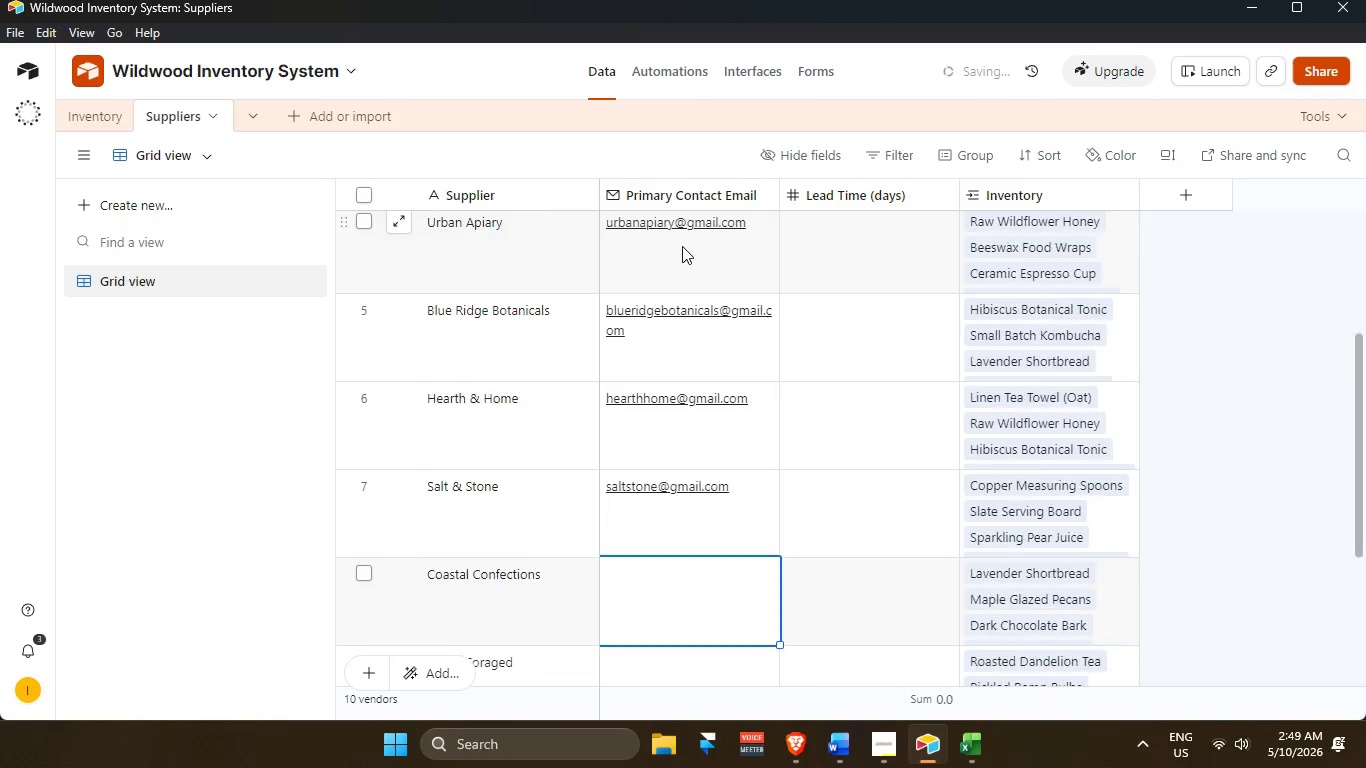 
 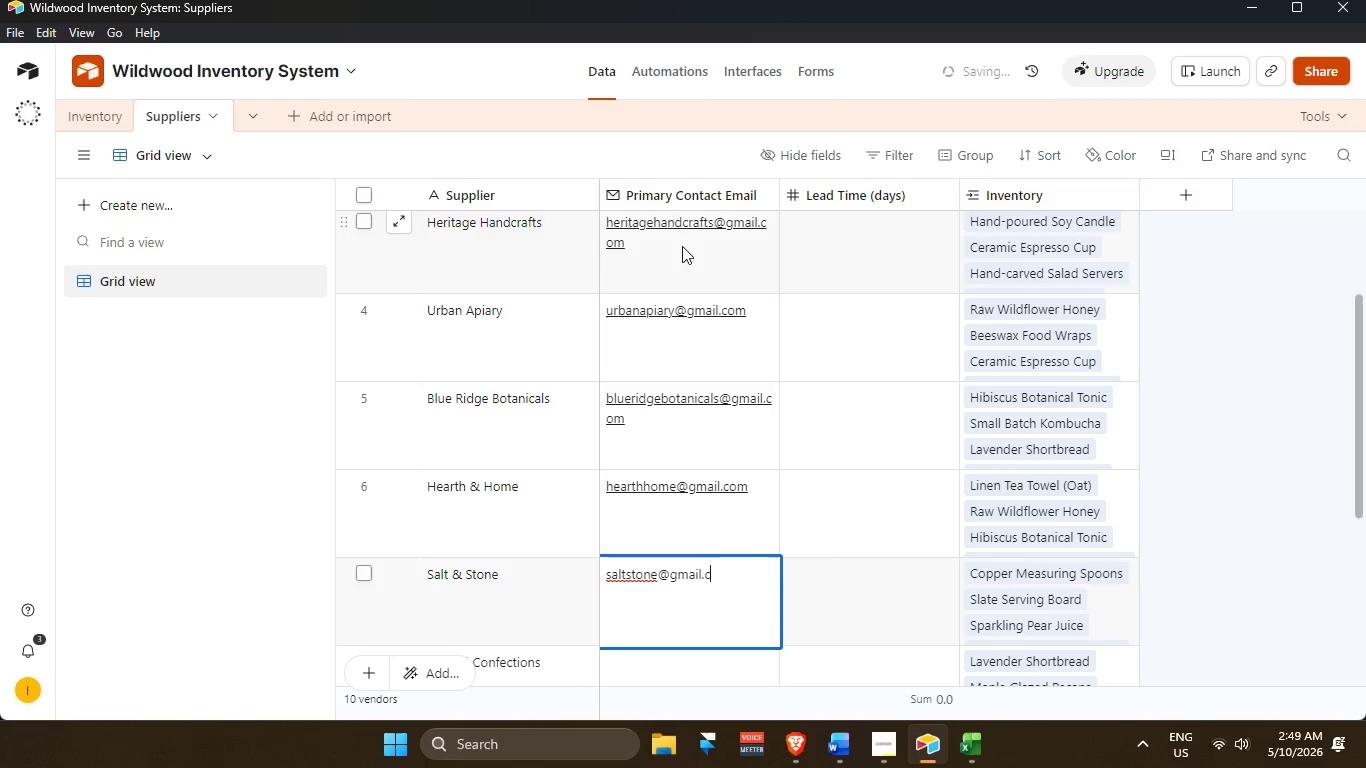 
key(Enter)
 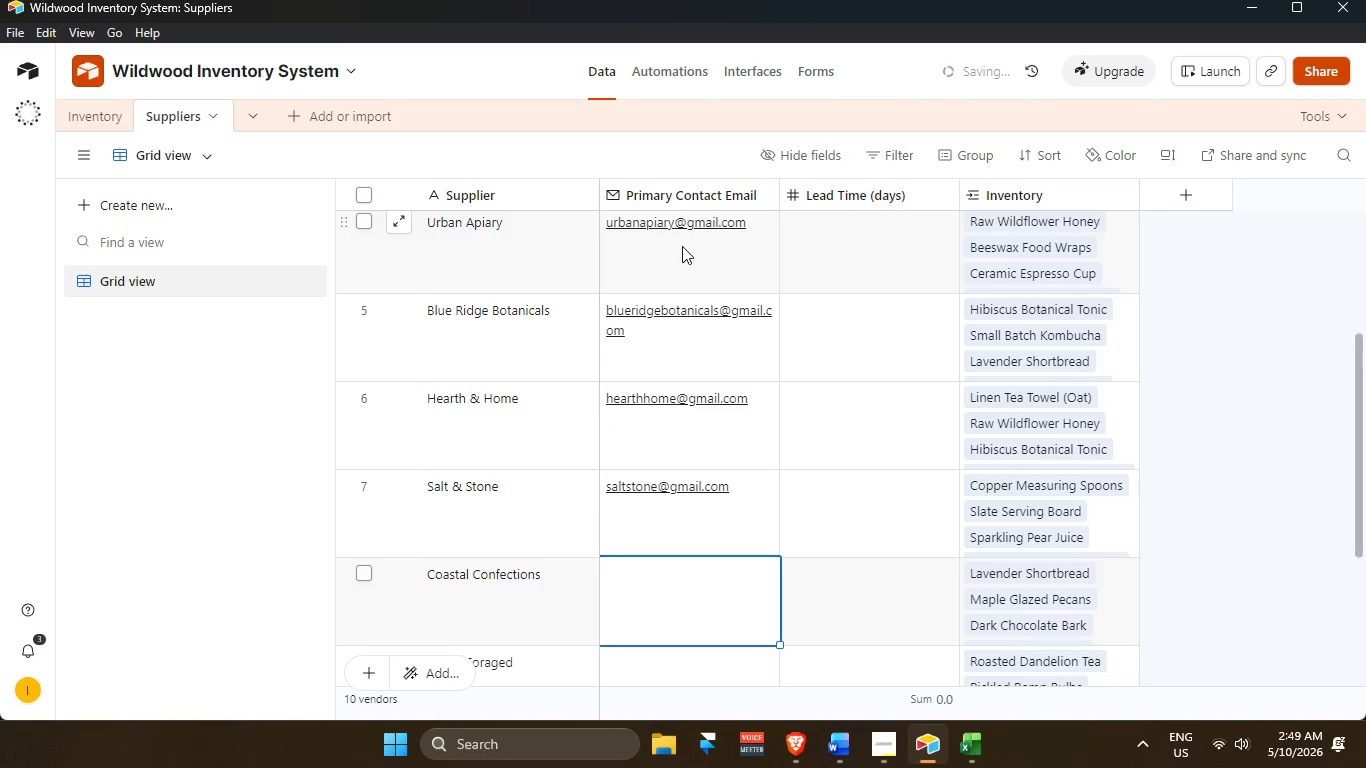 
type(coastla)
key(Backspace)
key(Backspace)
type(alconfections@gmail.com)
 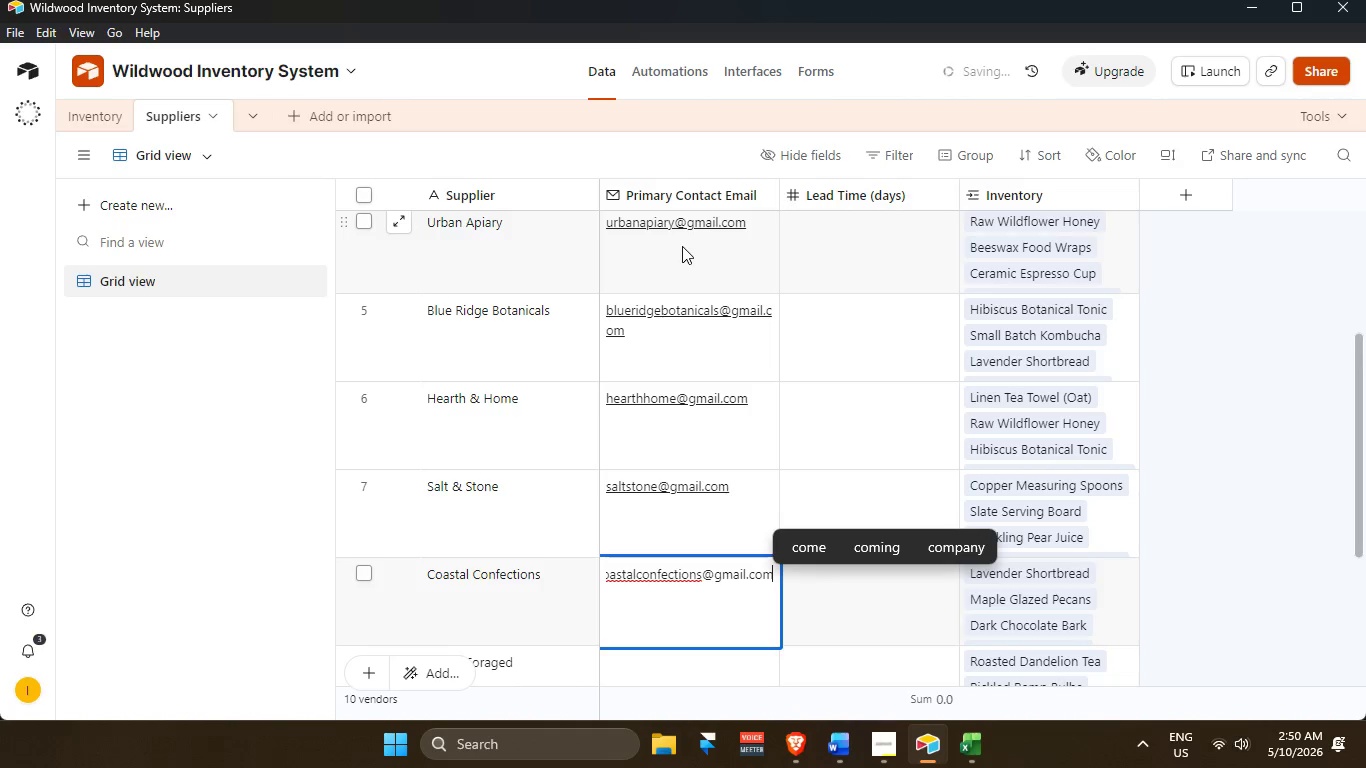 
key(Enter)
 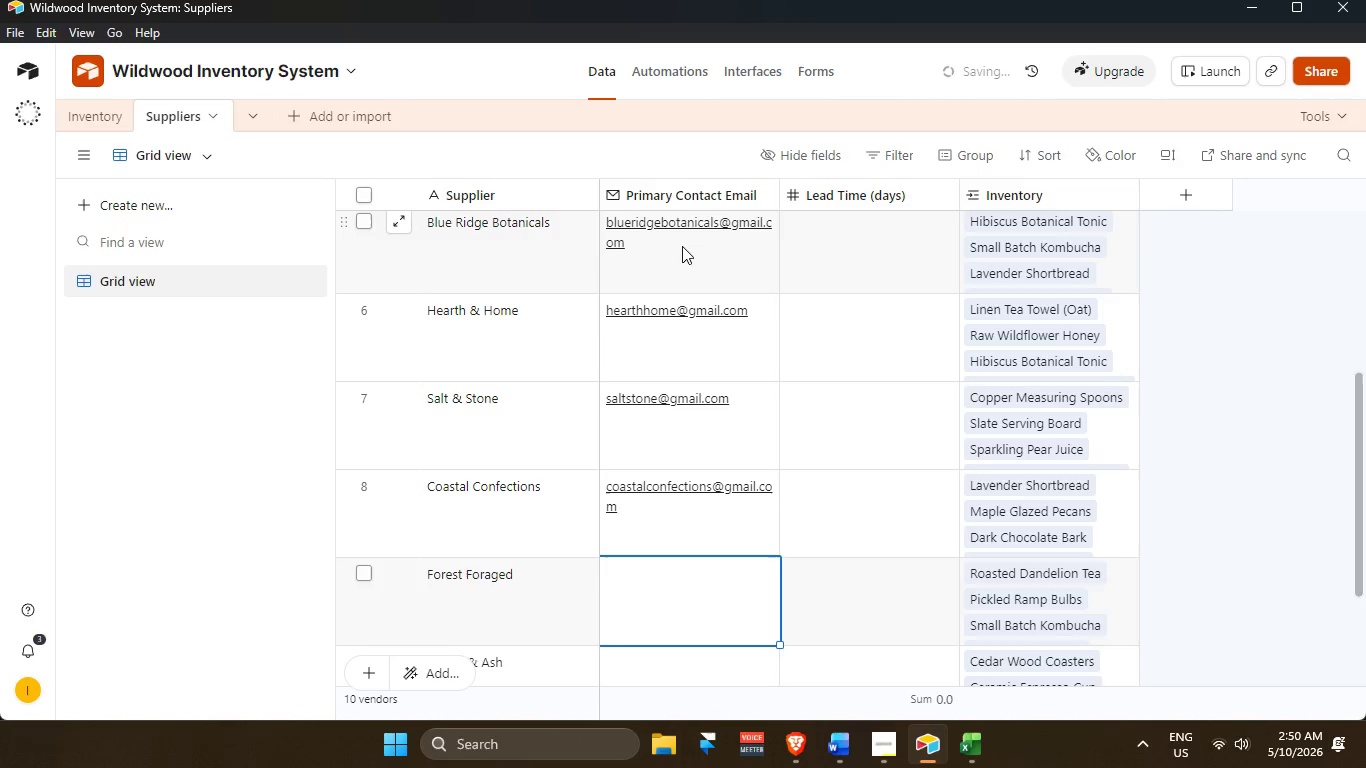 
type(forestforaged@gmail.com)
 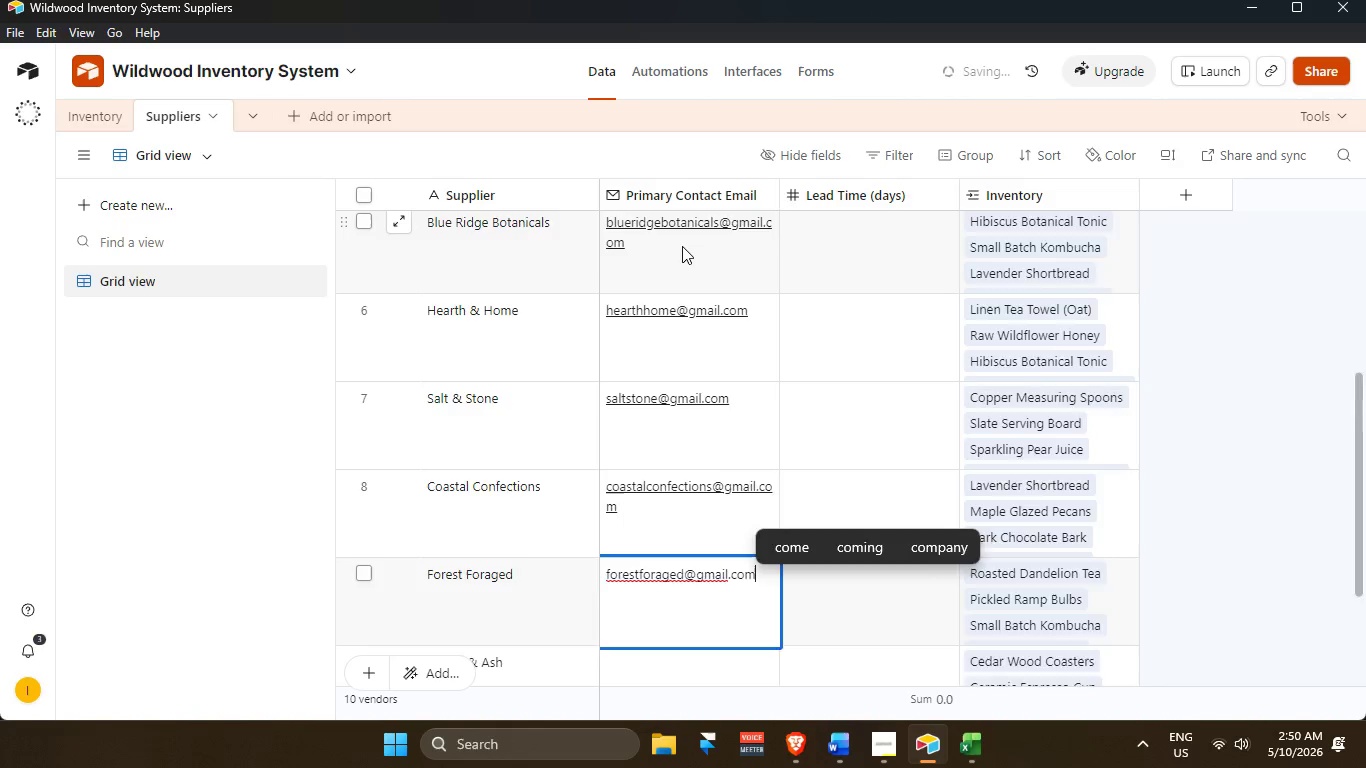 
 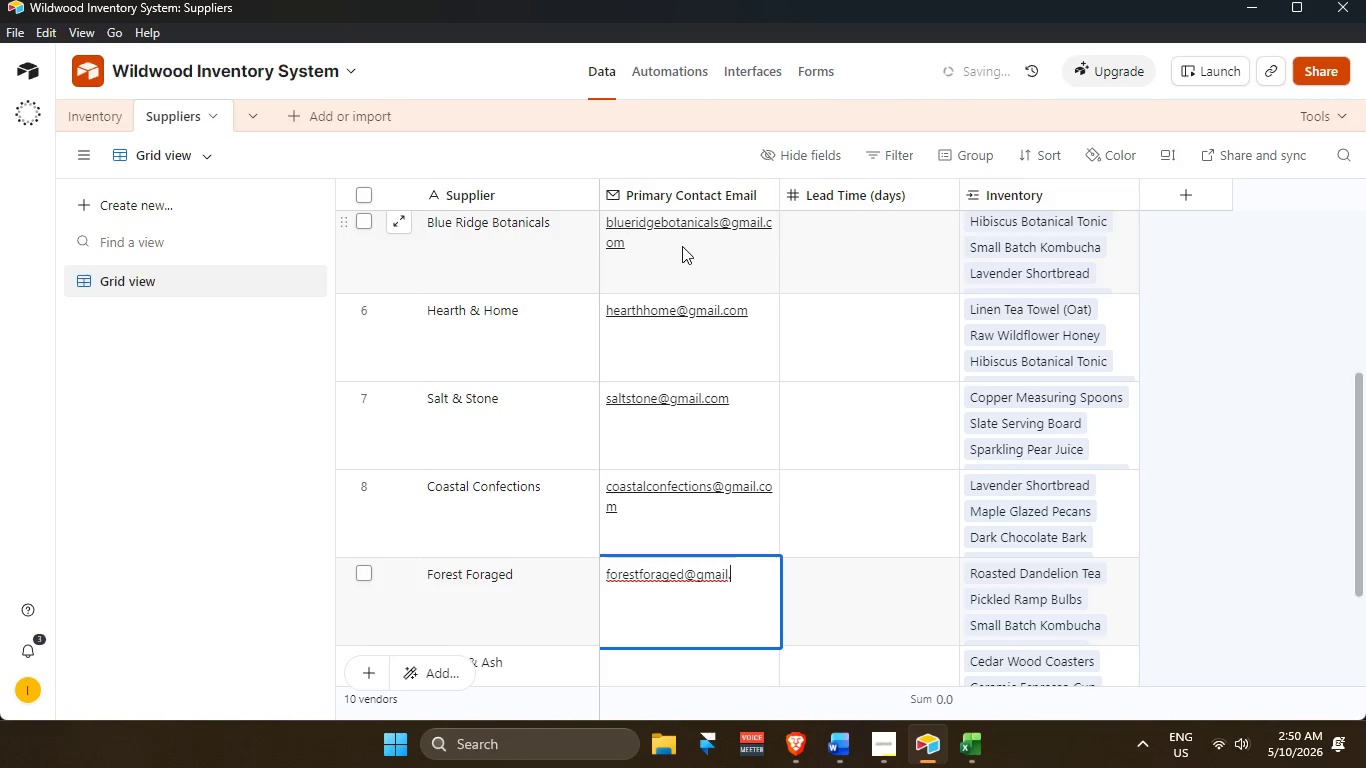 
key(Enter)
 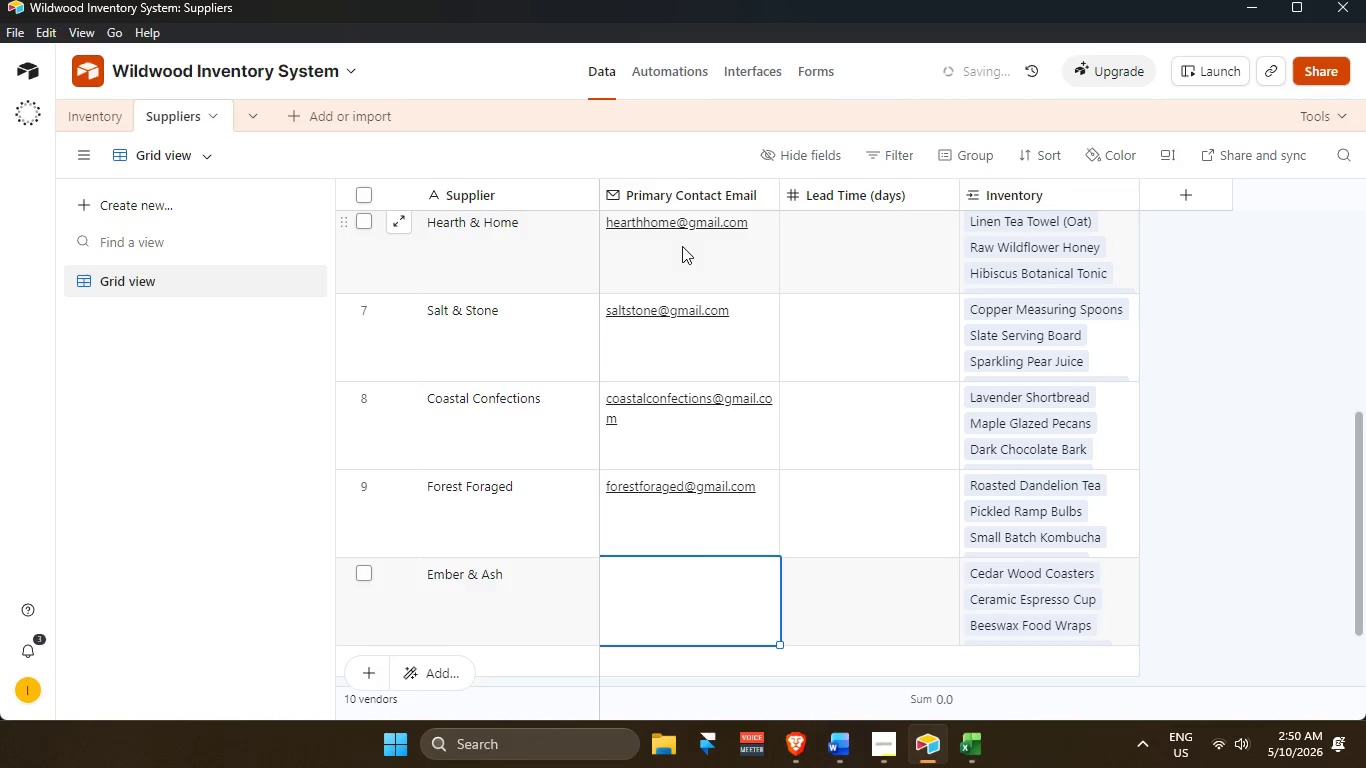 
type(emberash@gmail.com)
 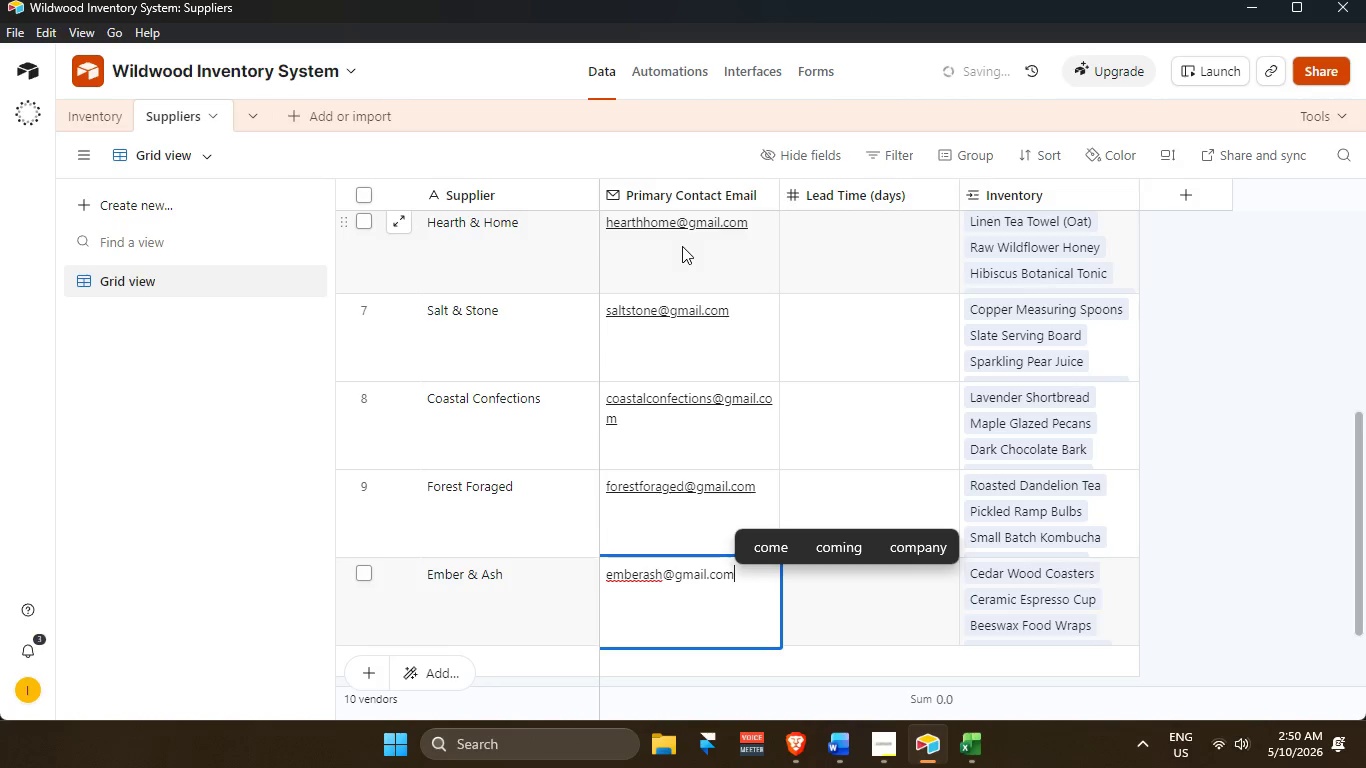 
 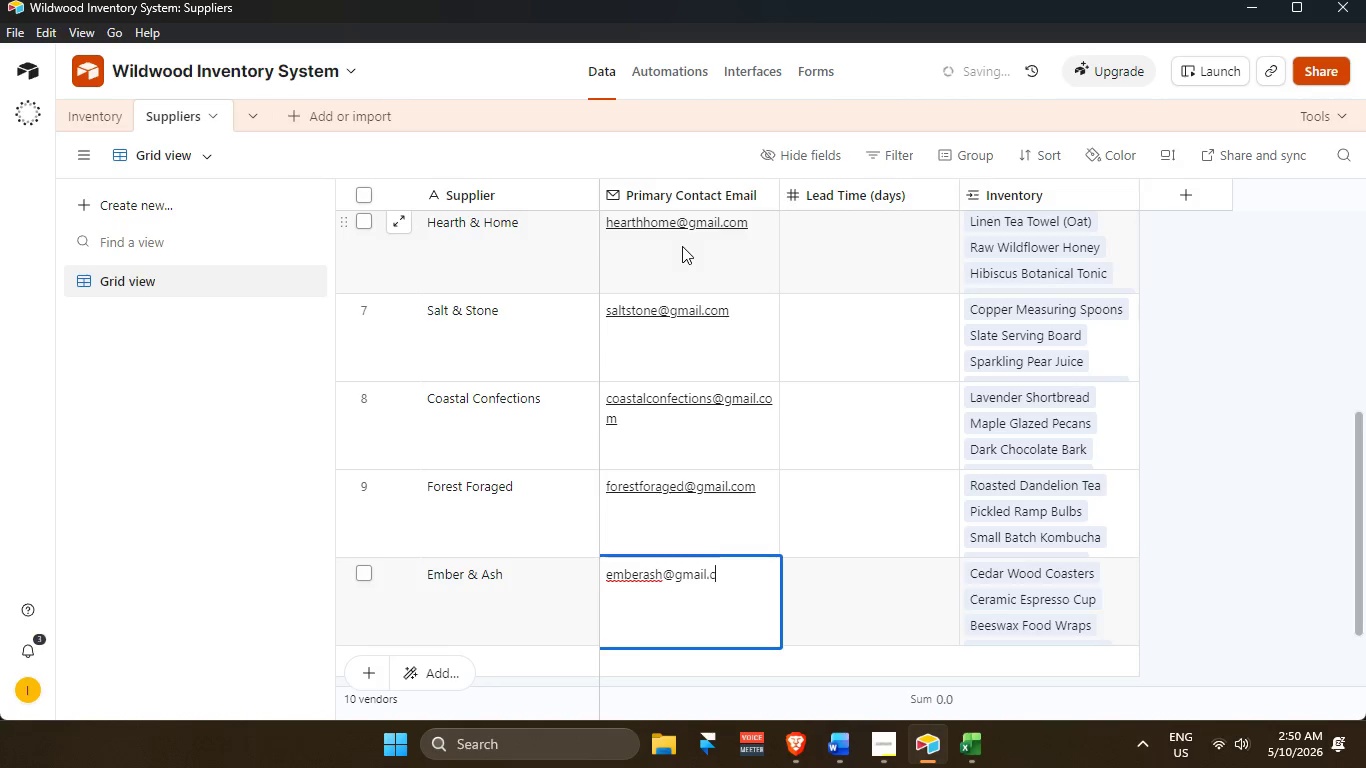 
key(Enter)
 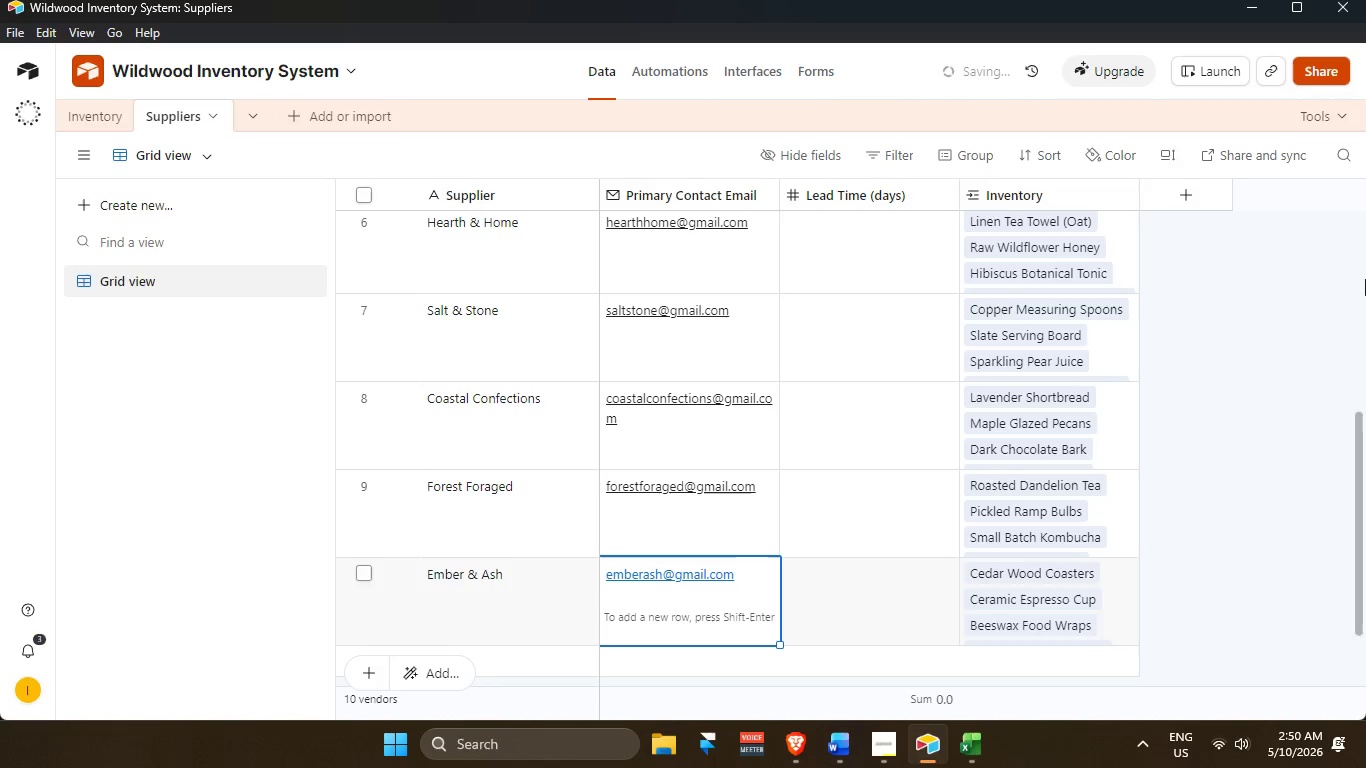 
scroll: coordinate [1127, 446], scroll_direction: down, amount: 3.0
 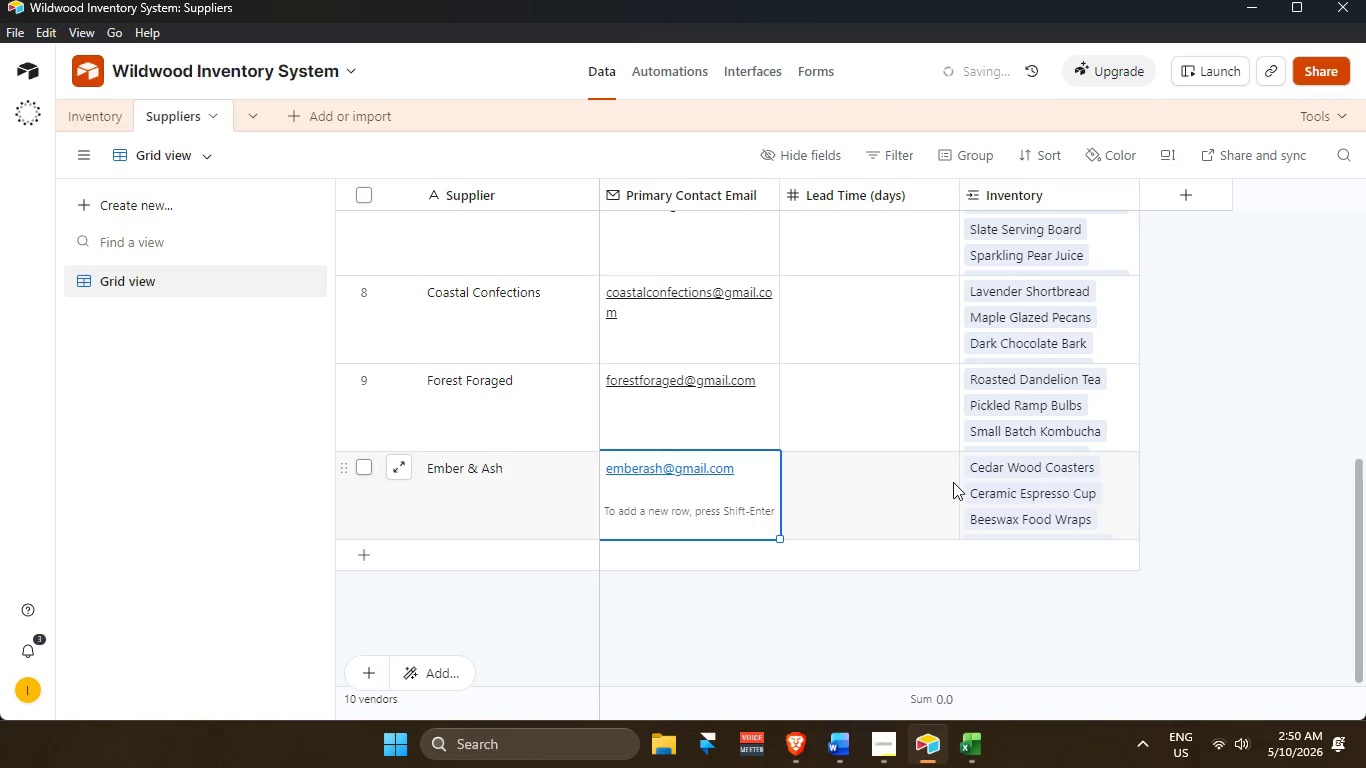 
left_click([1239, 449])
 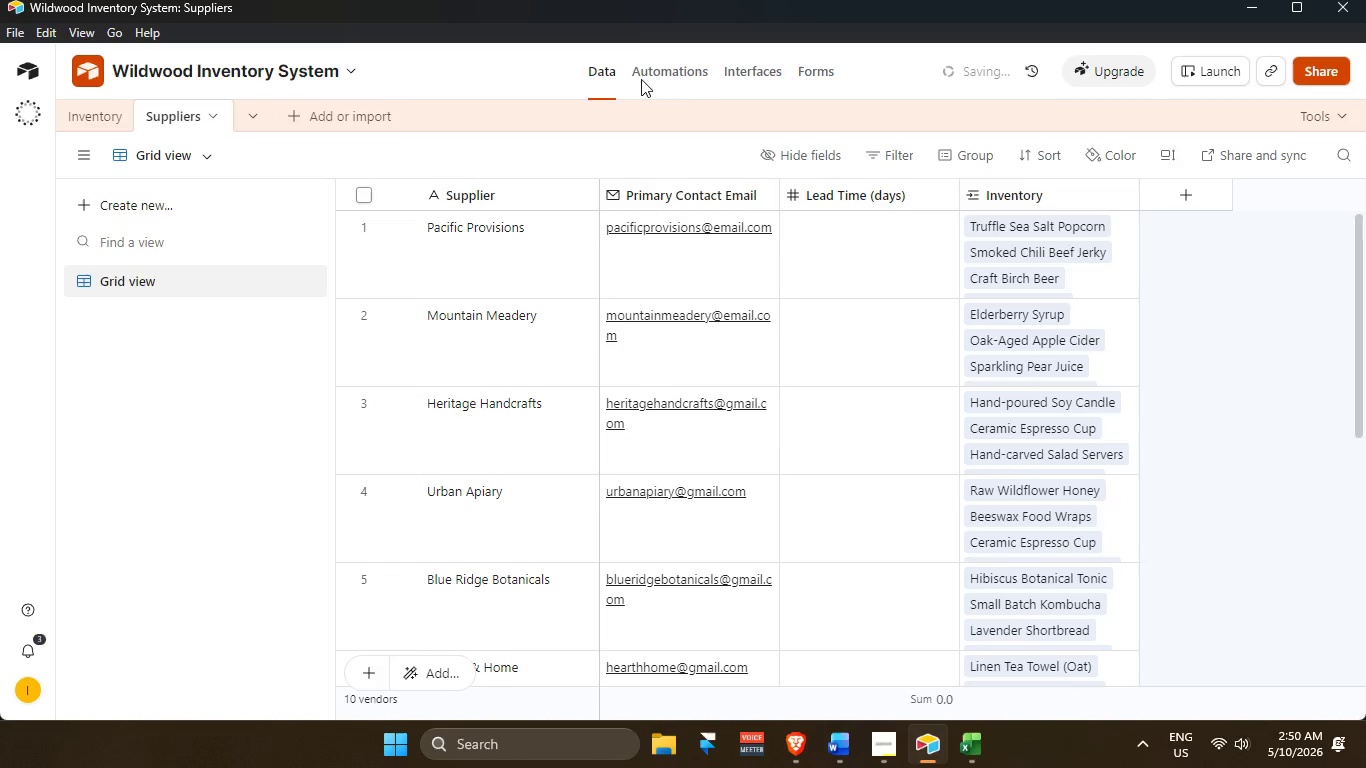 
scroll: coordinate [949, 482], scroll_direction: up, amount: 14.0
 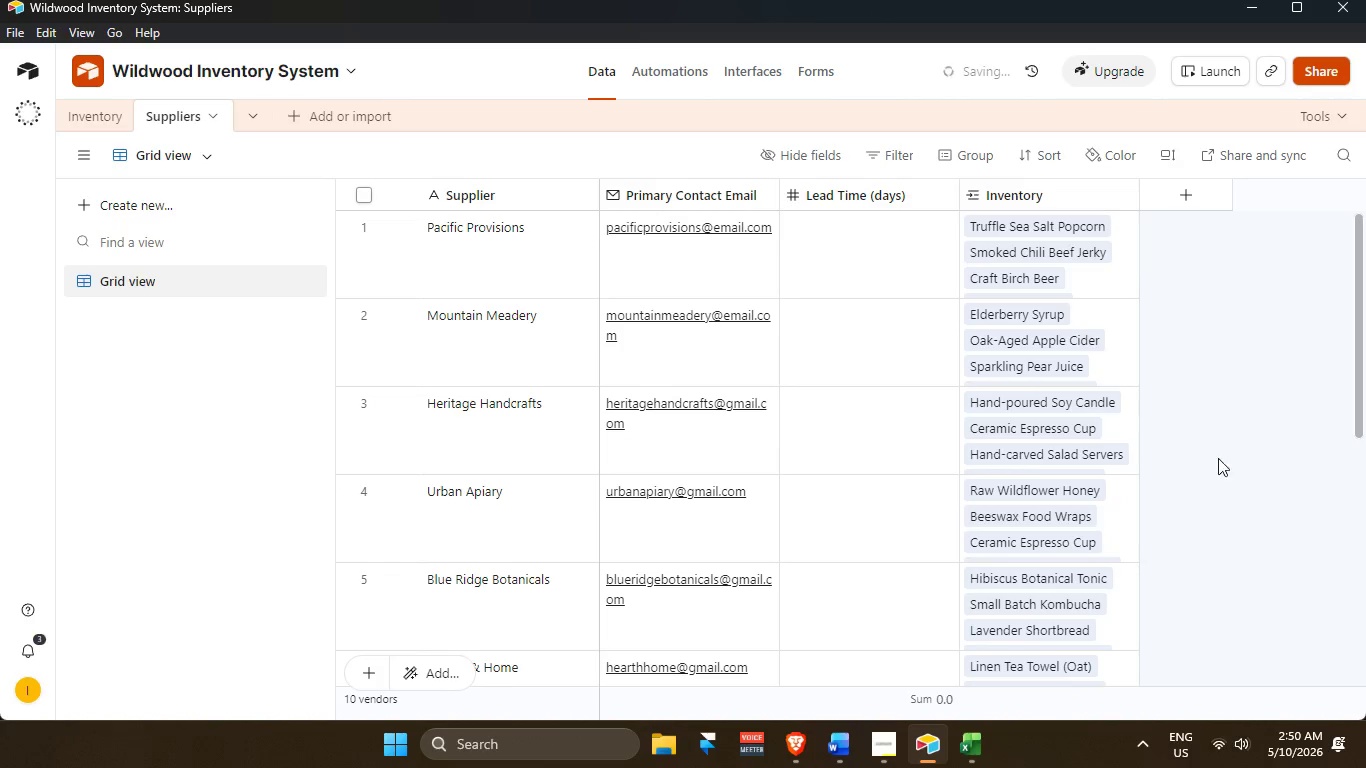 
left_click([669, 71])
 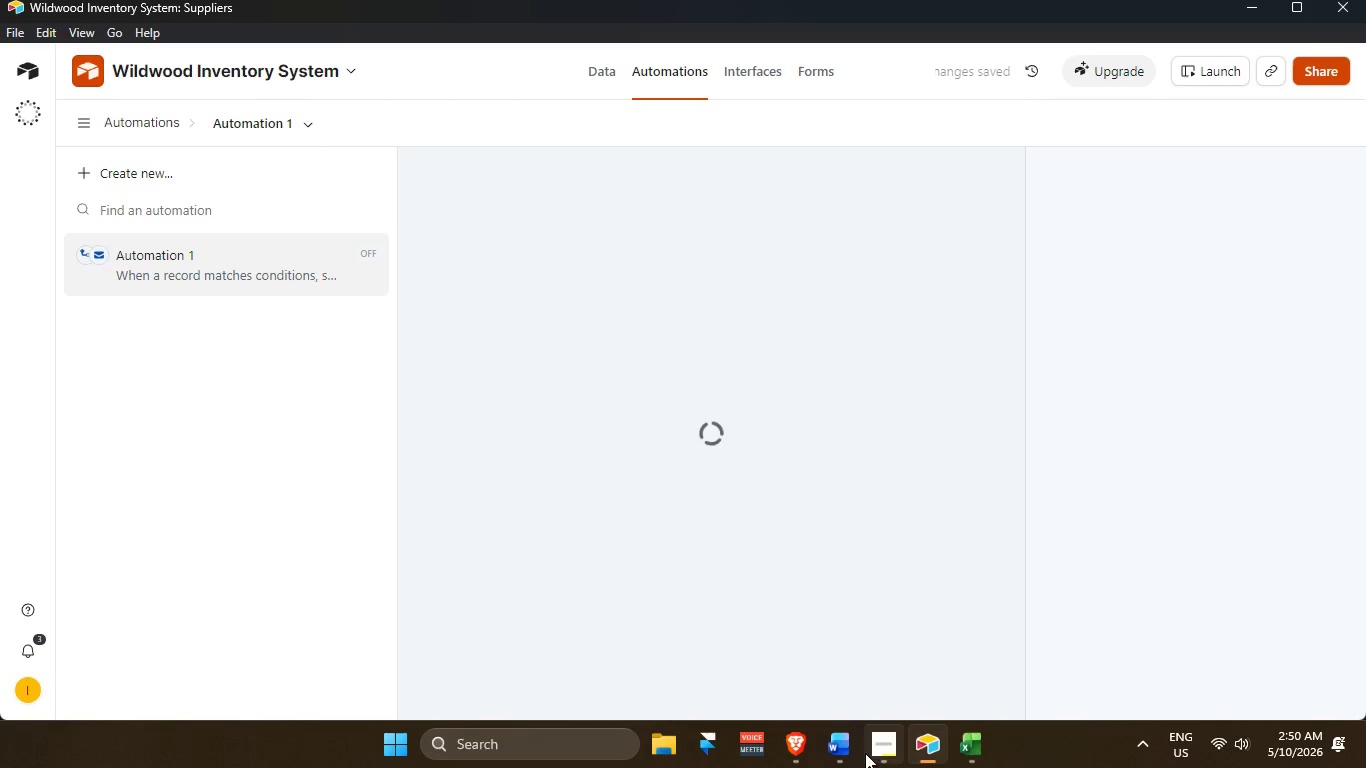 
left_click([891, 747])